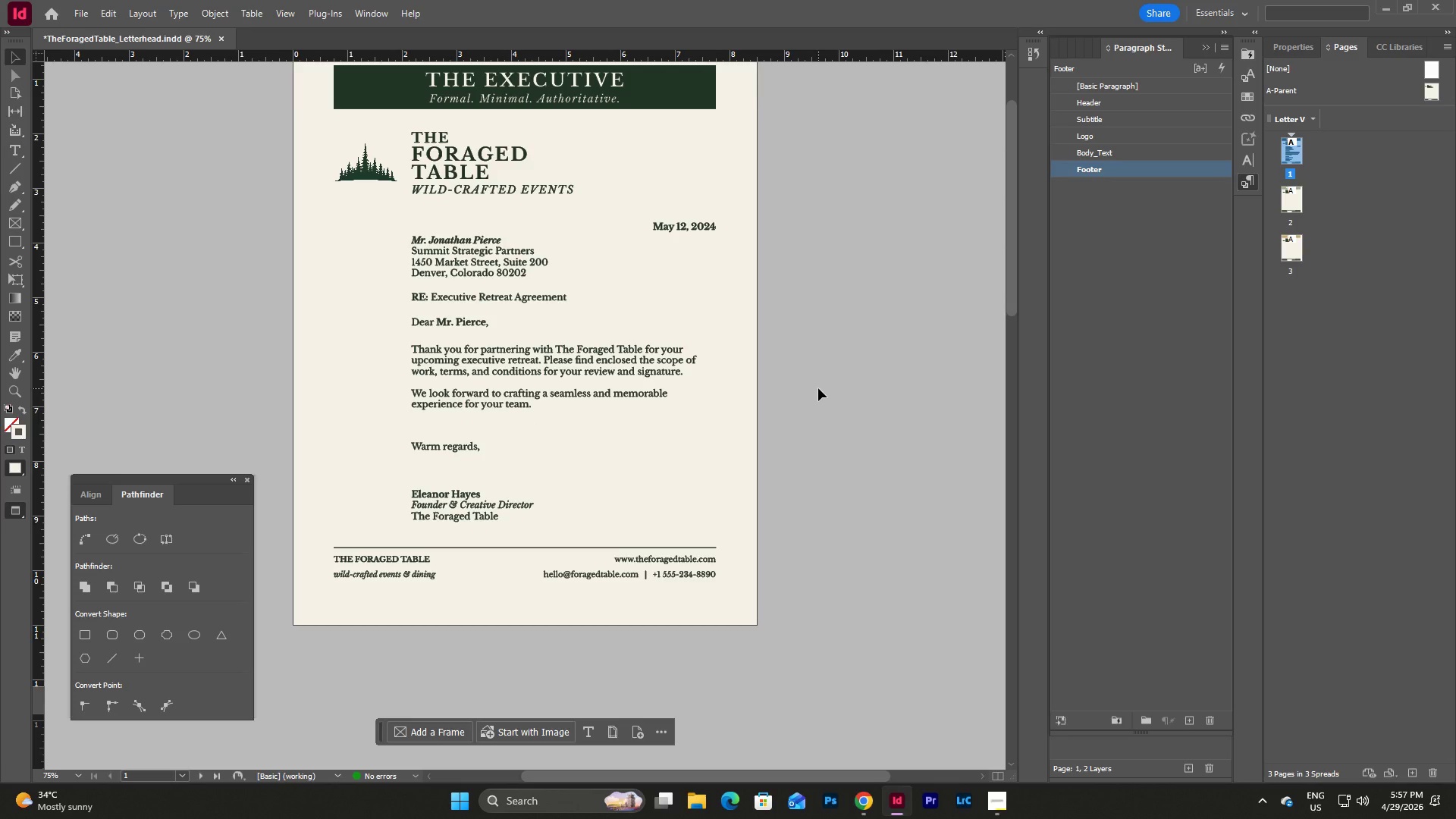 
scroll: coordinate [818, 388], scroll_direction: up, amount: 2.0
 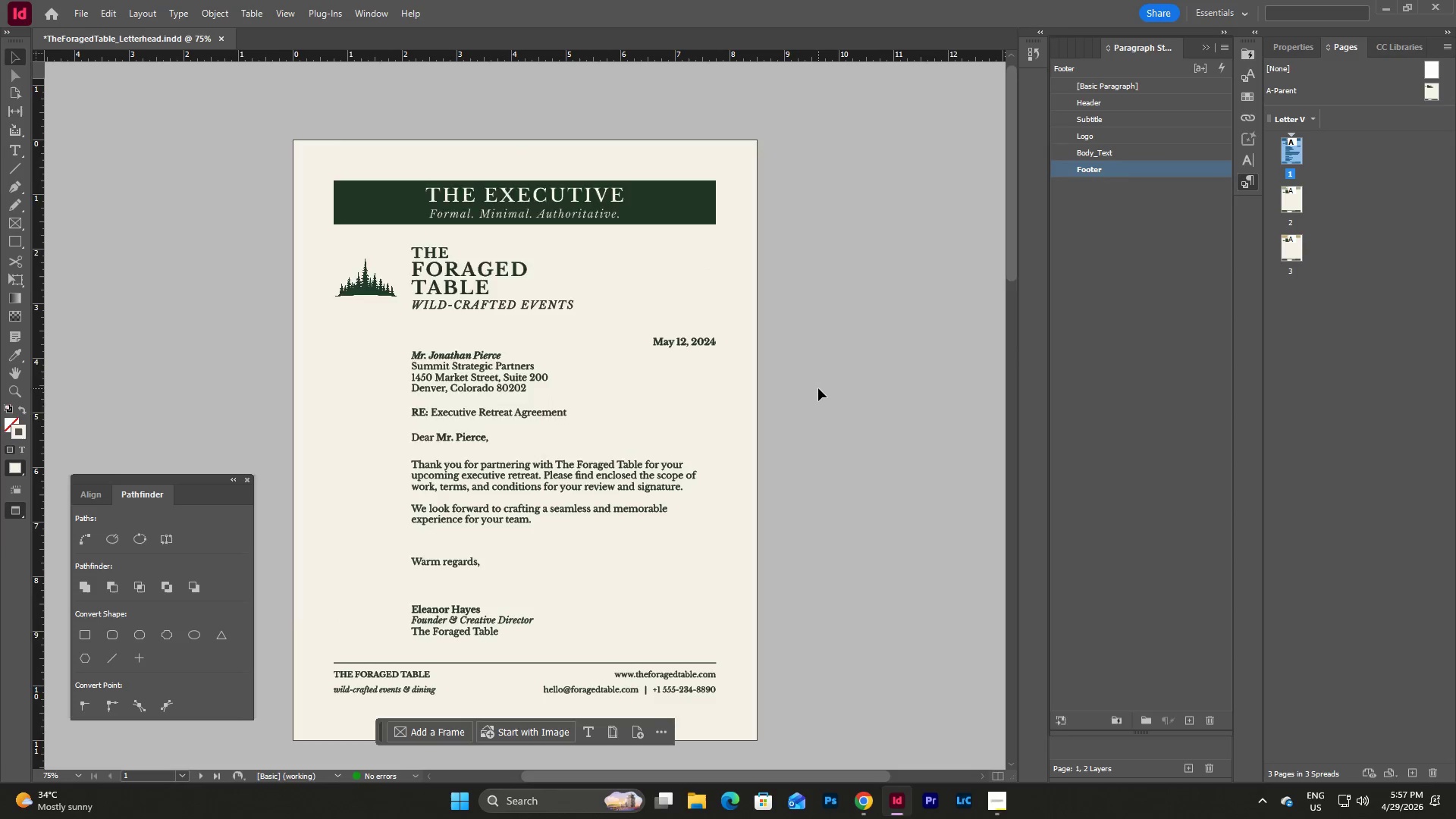 
scroll: coordinate [818, 388], scroll_direction: down, amount: 1.0
 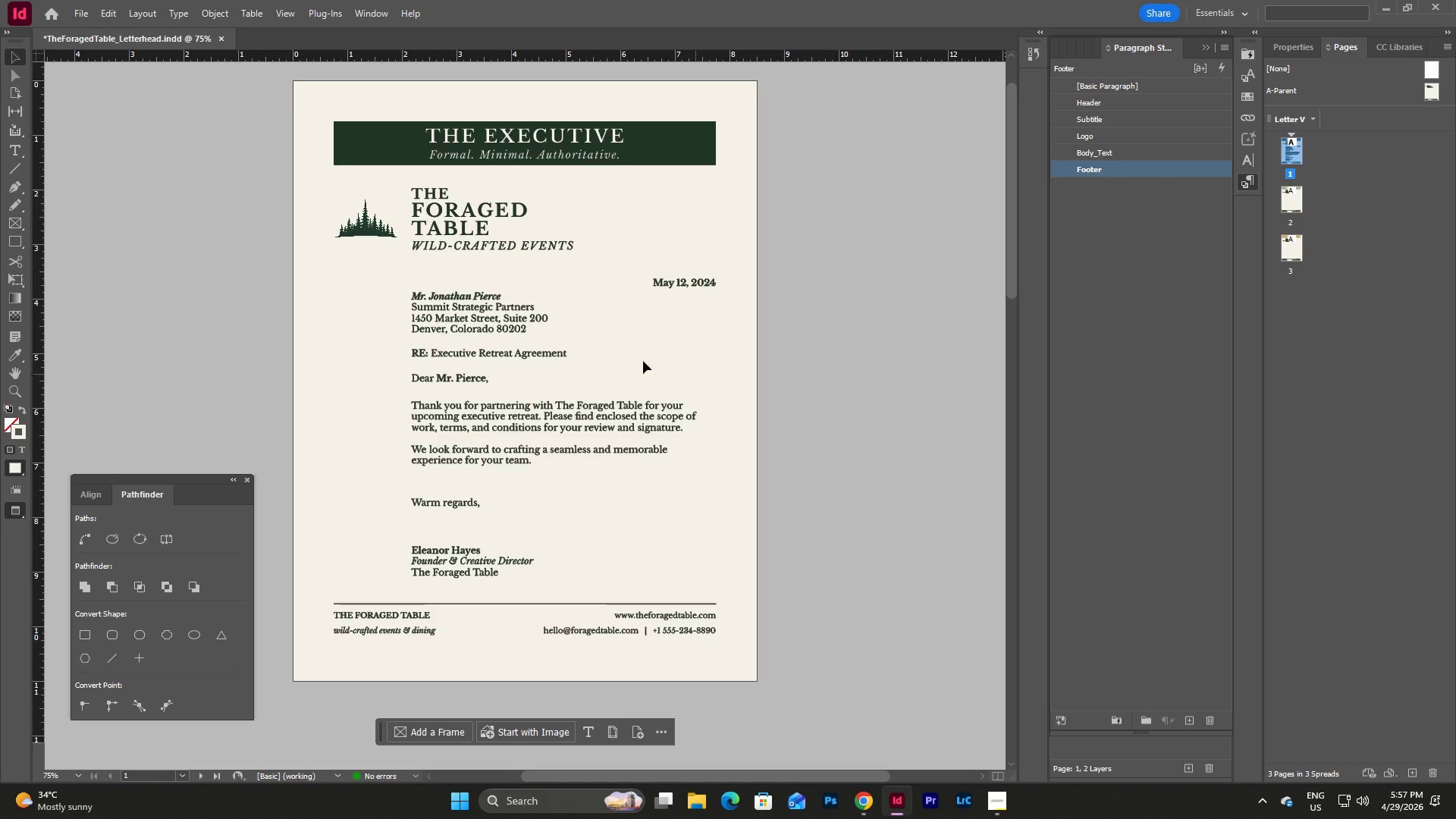 
left_click([482, 298])
 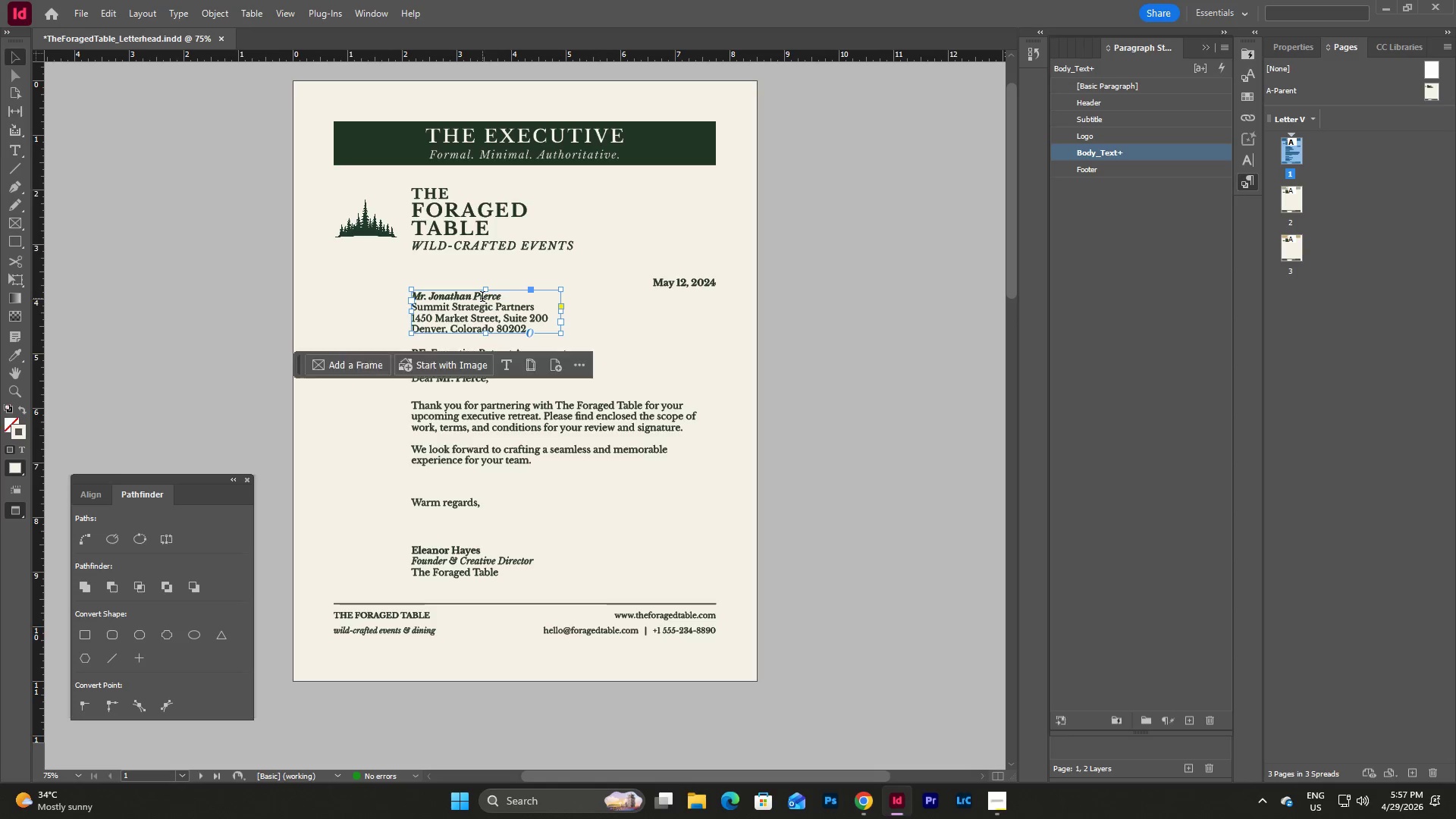 
left_click_drag(start_coordinate=[482, 298], to_coordinate=[387, 293])
 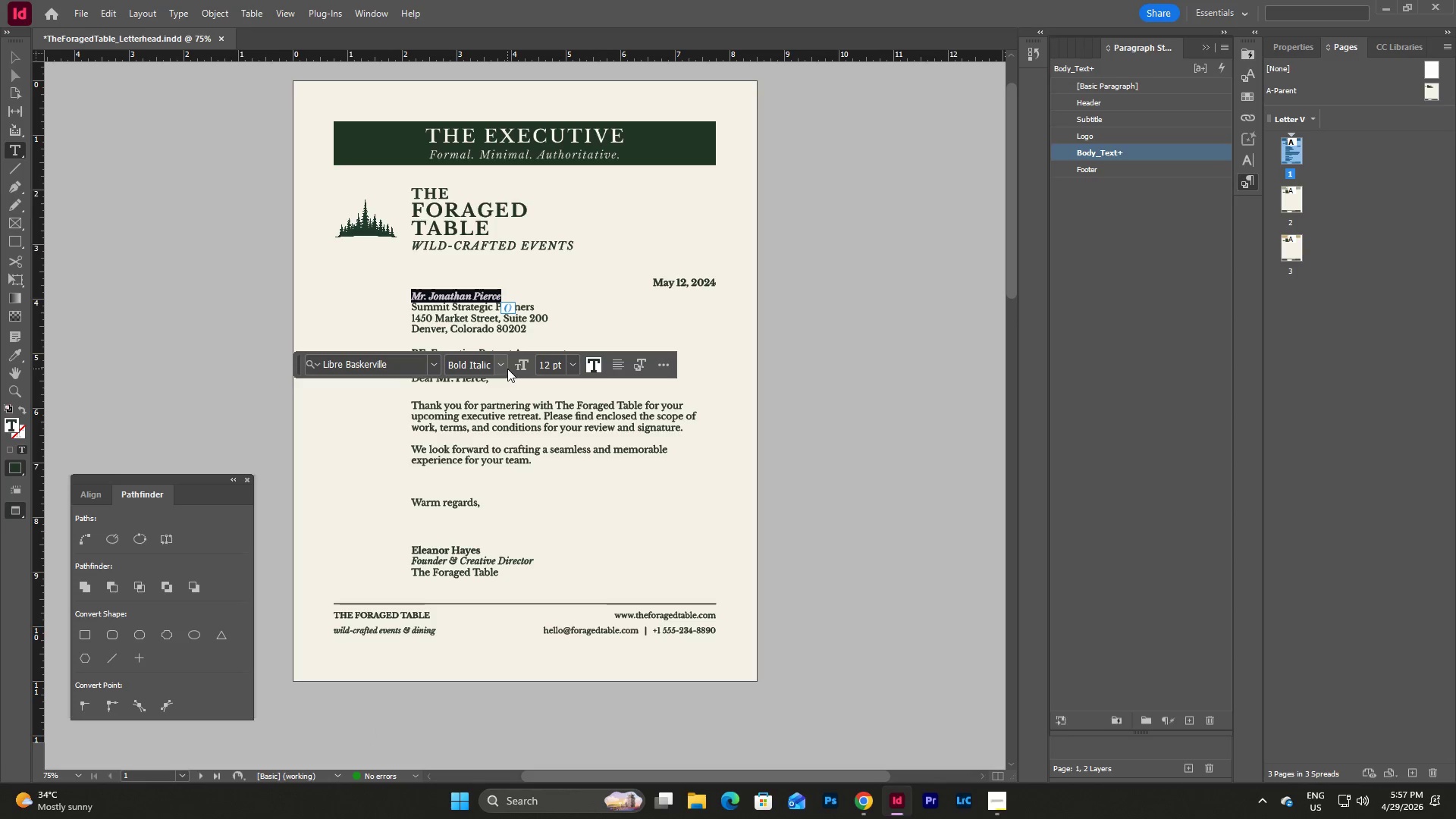 
left_click([505, 367])
 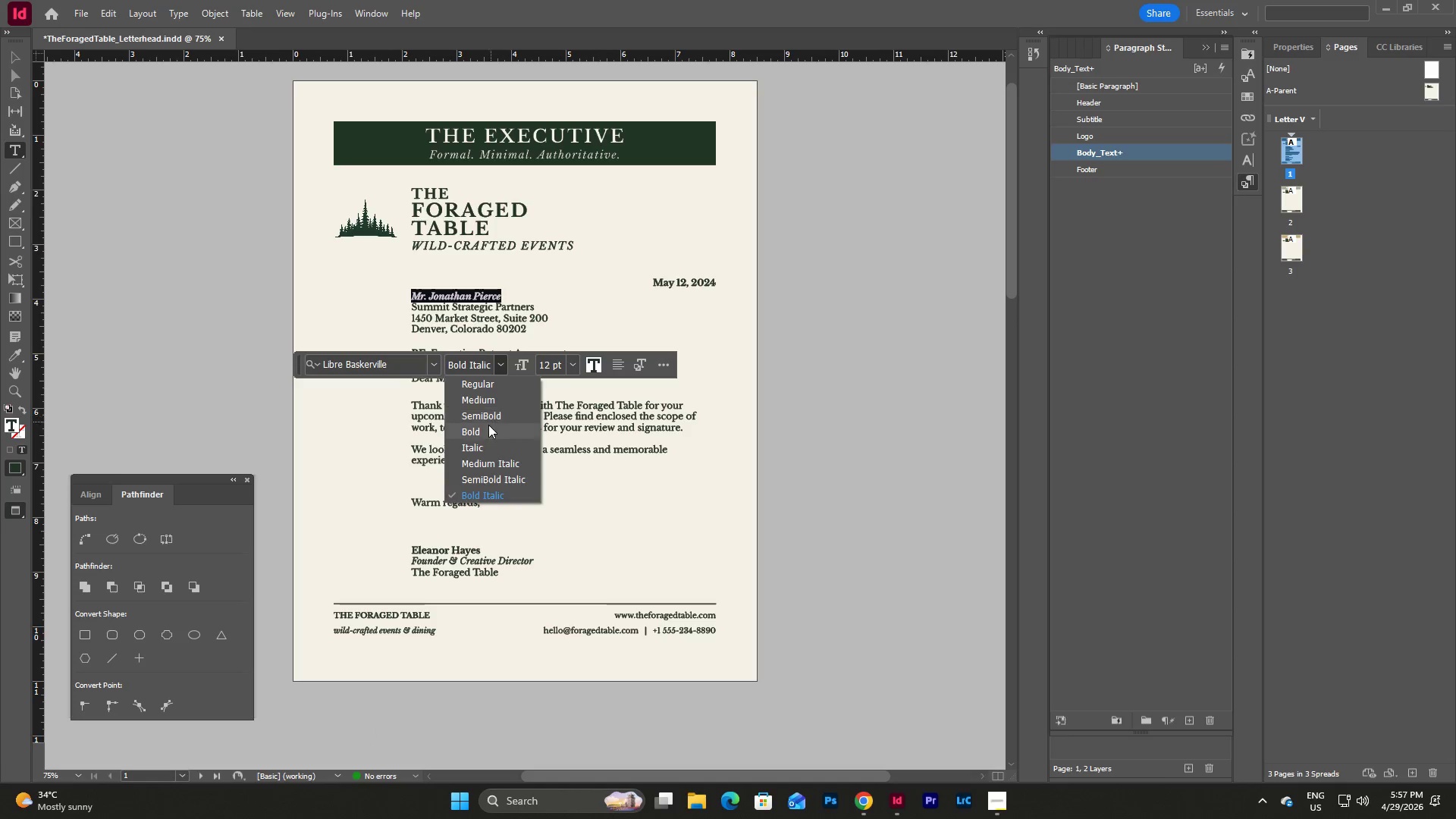 
left_click([486, 431])
 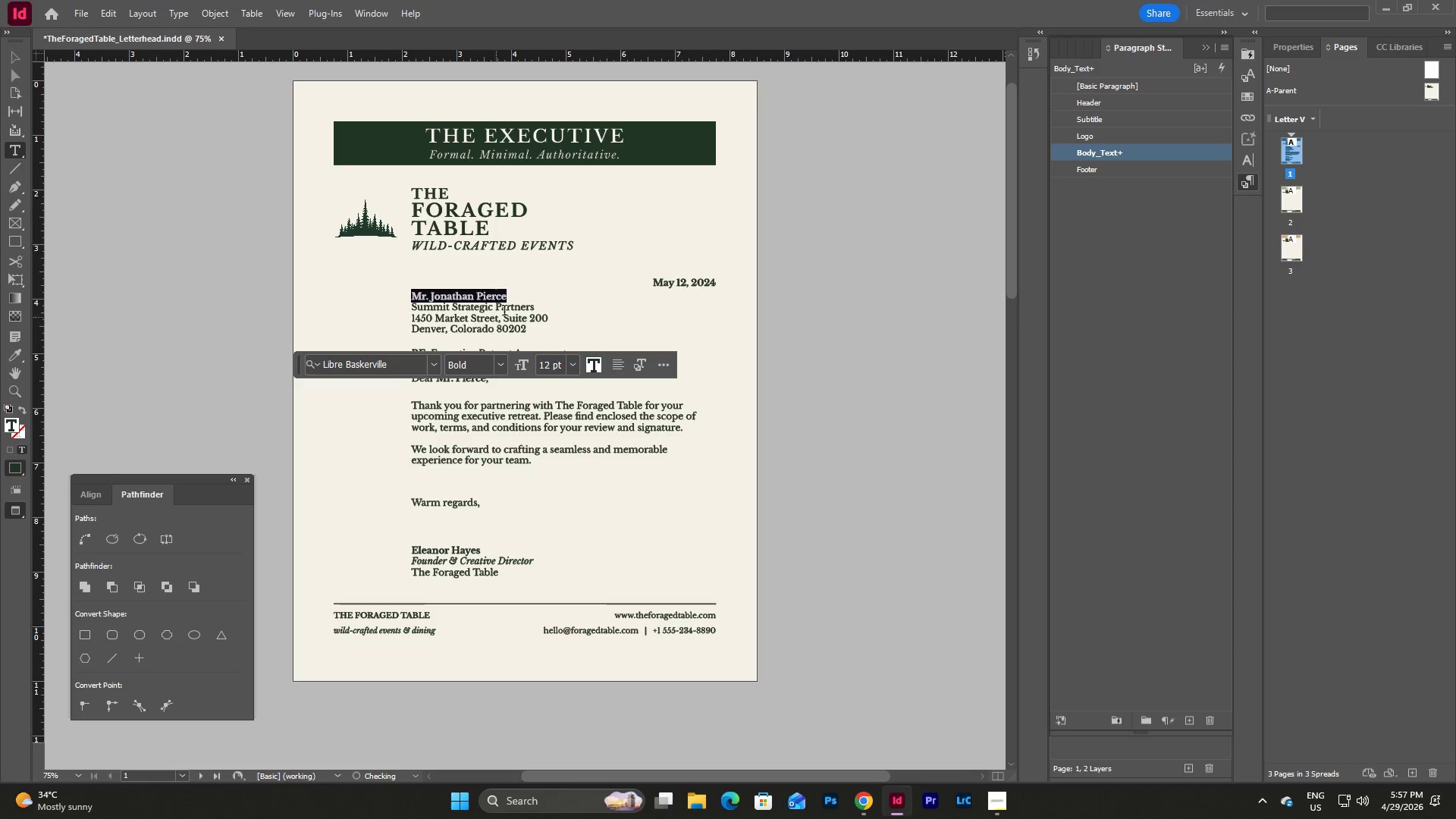 
left_click([510, 306])
 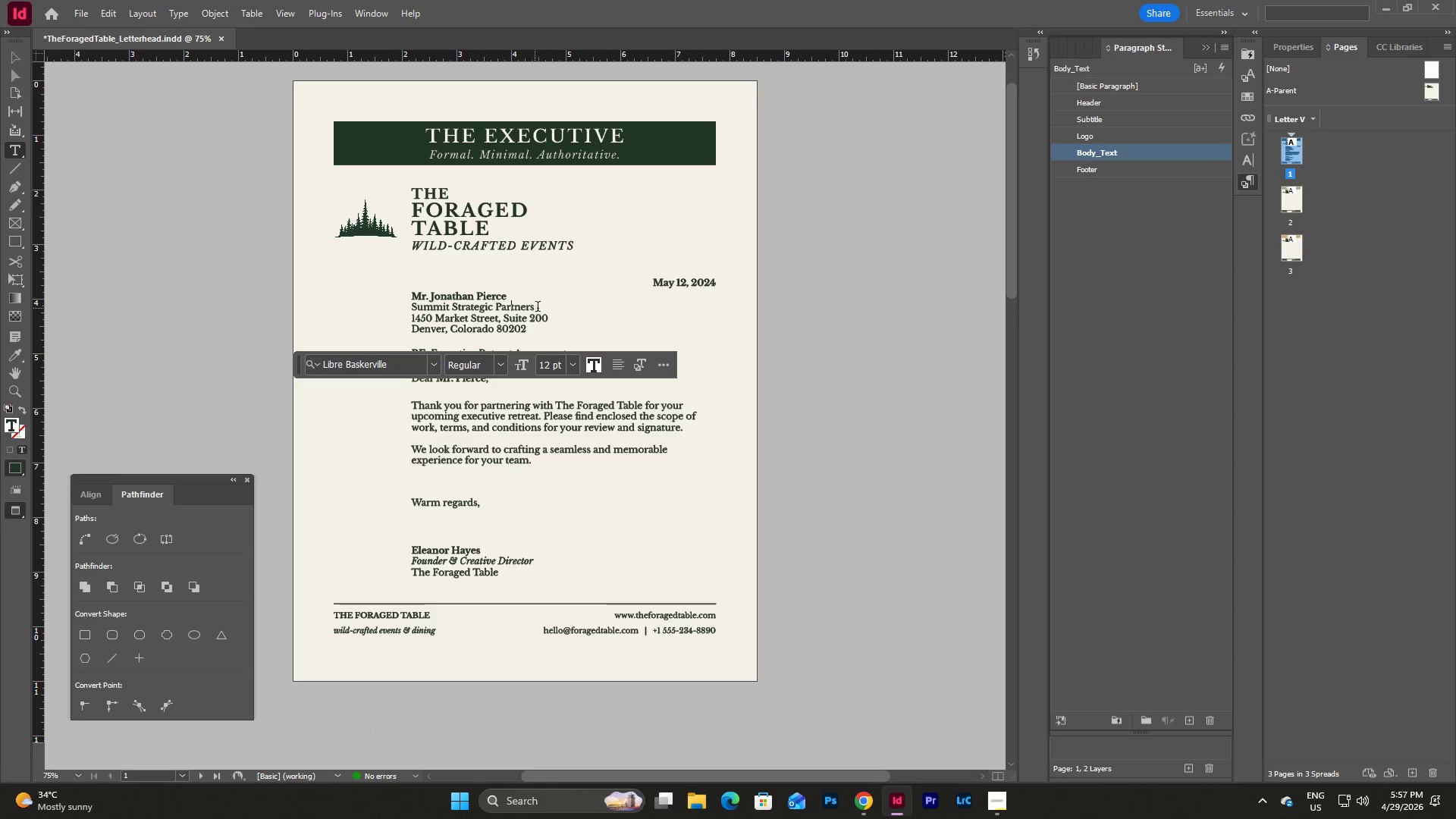 
left_click_drag(start_coordinate=[541, 308], to_coordinate=[398, 307])
 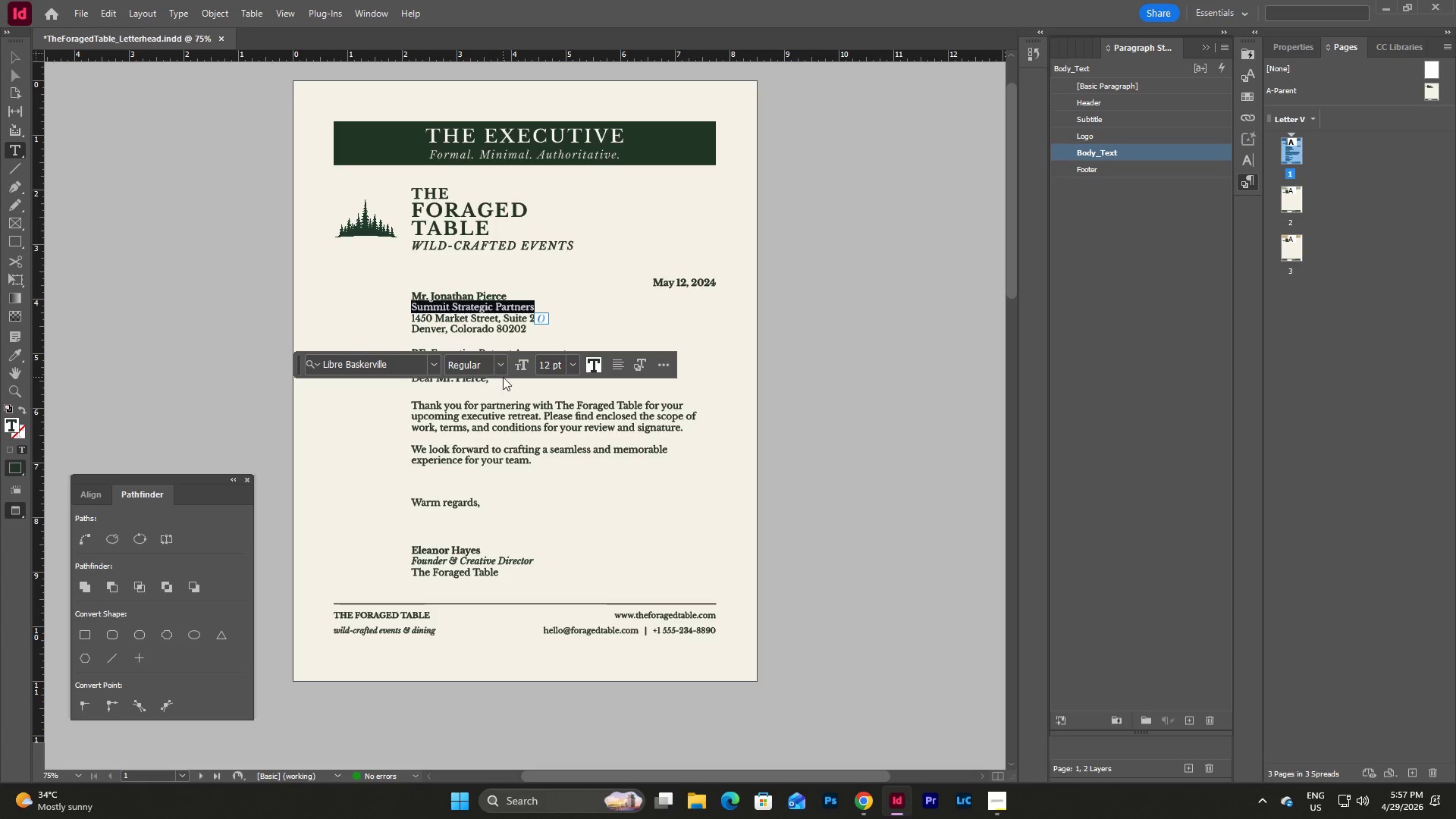 
left_click([502, 366])
 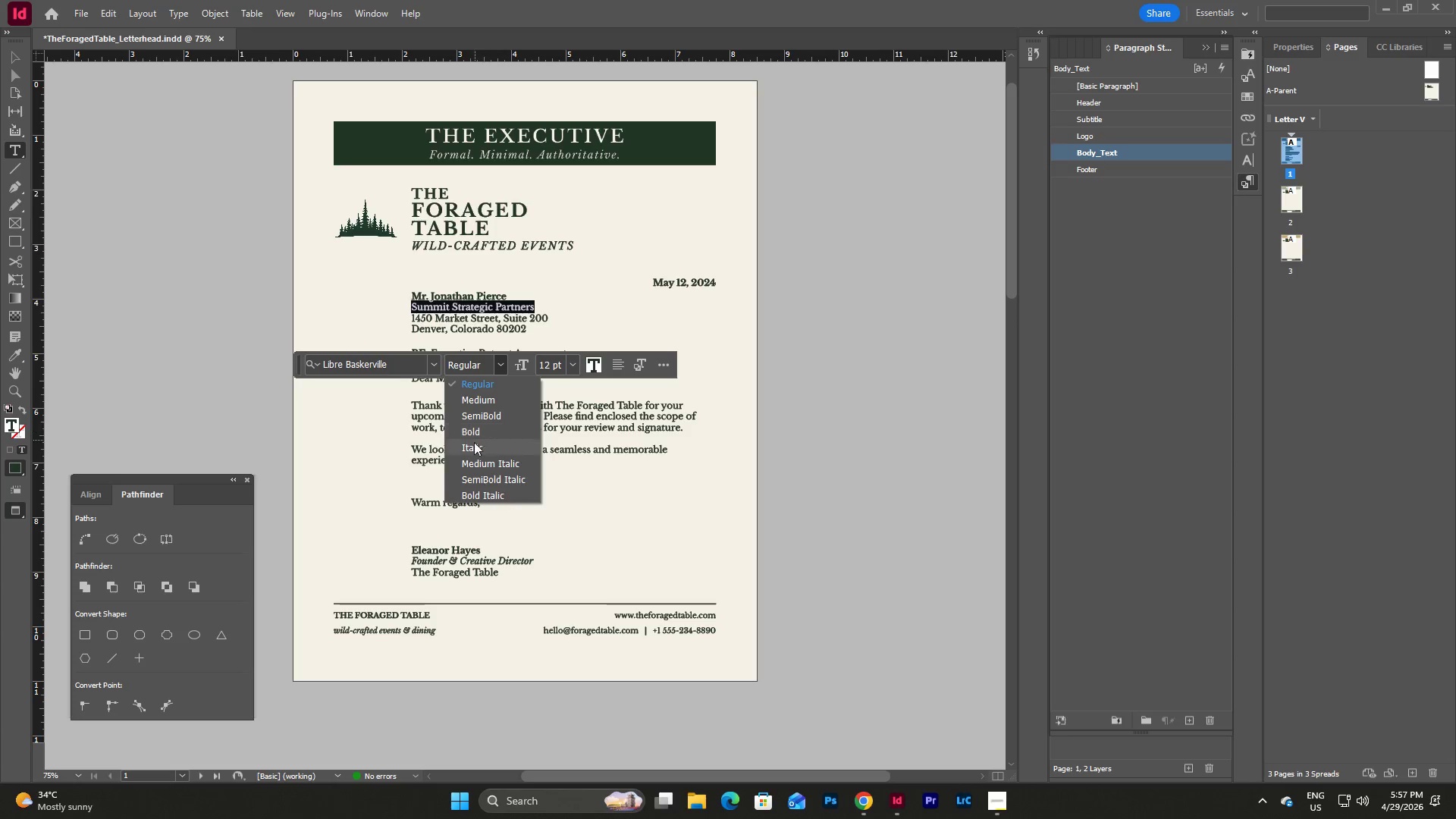 
left_click([472, 447])
 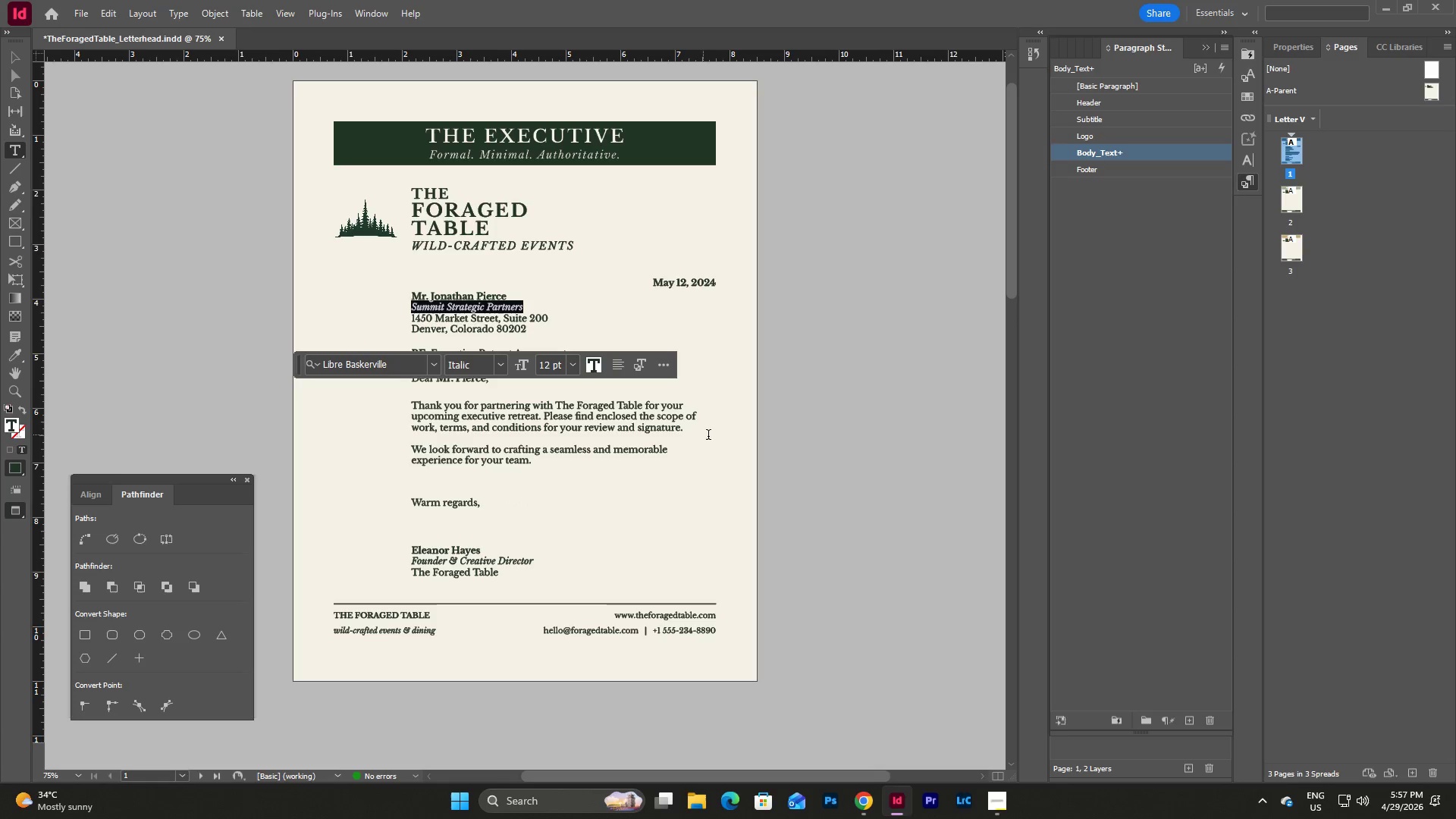 
key(Escape)
 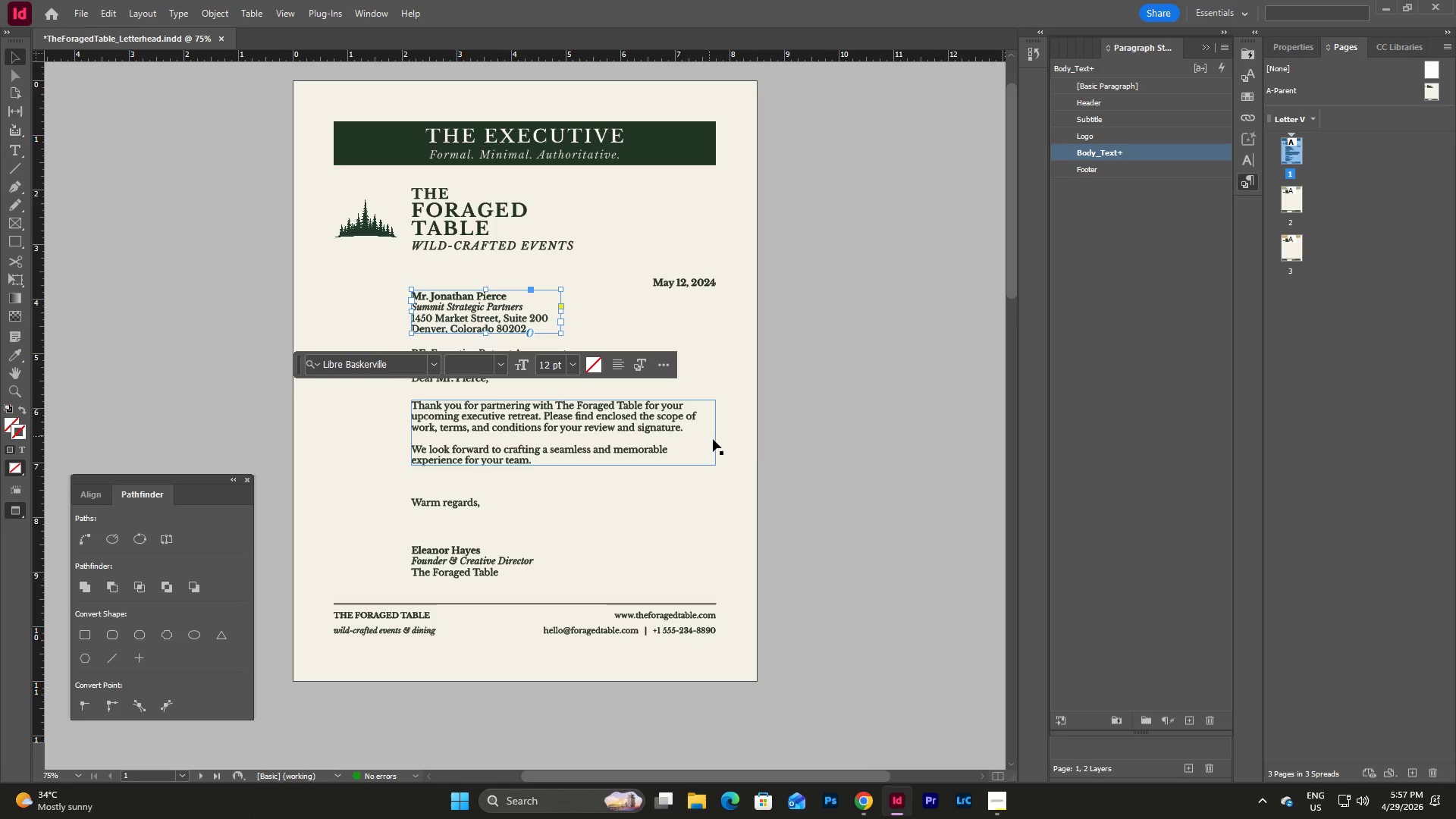 
key(Escape)
 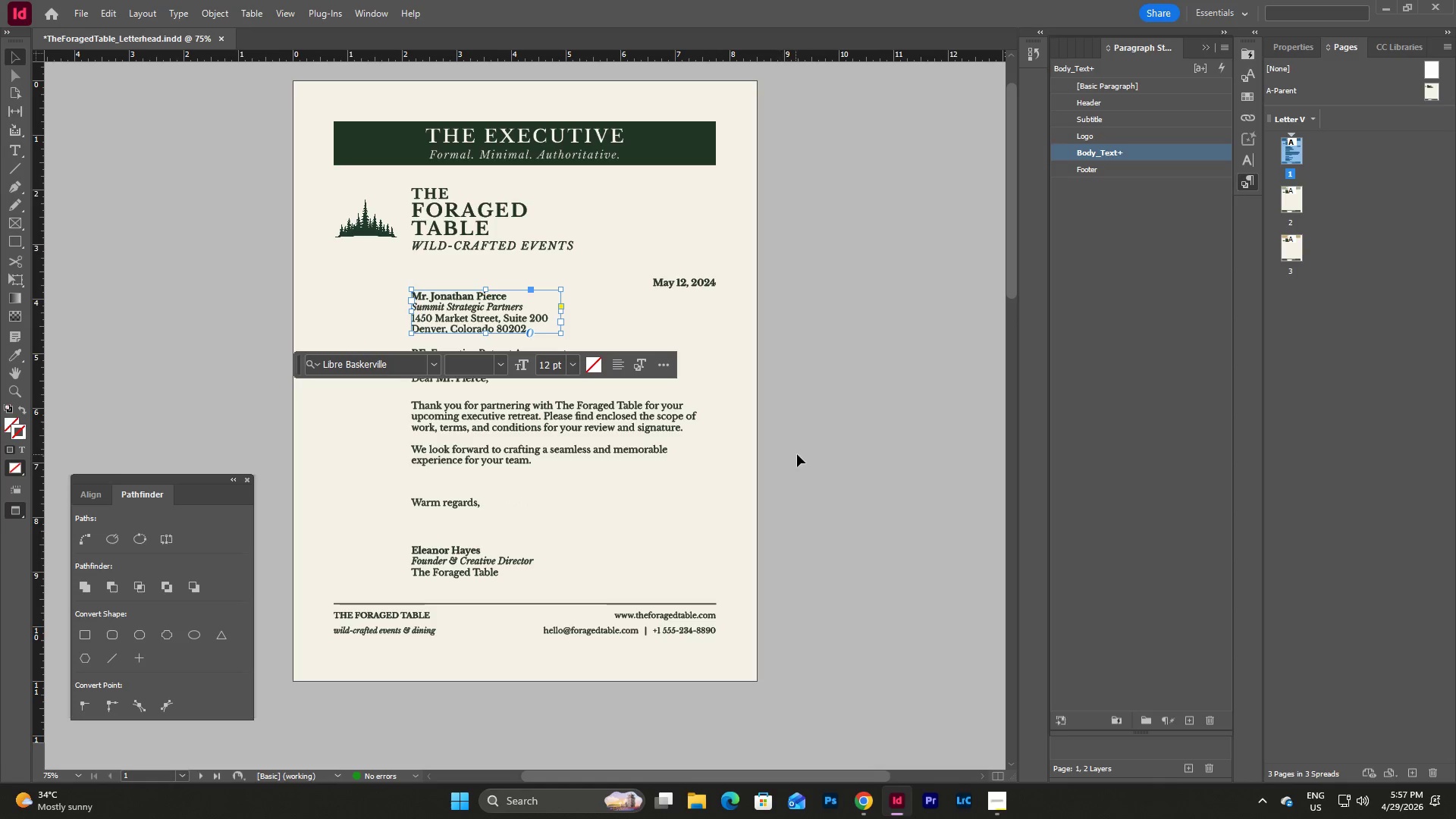 
left_click([797, 454])
 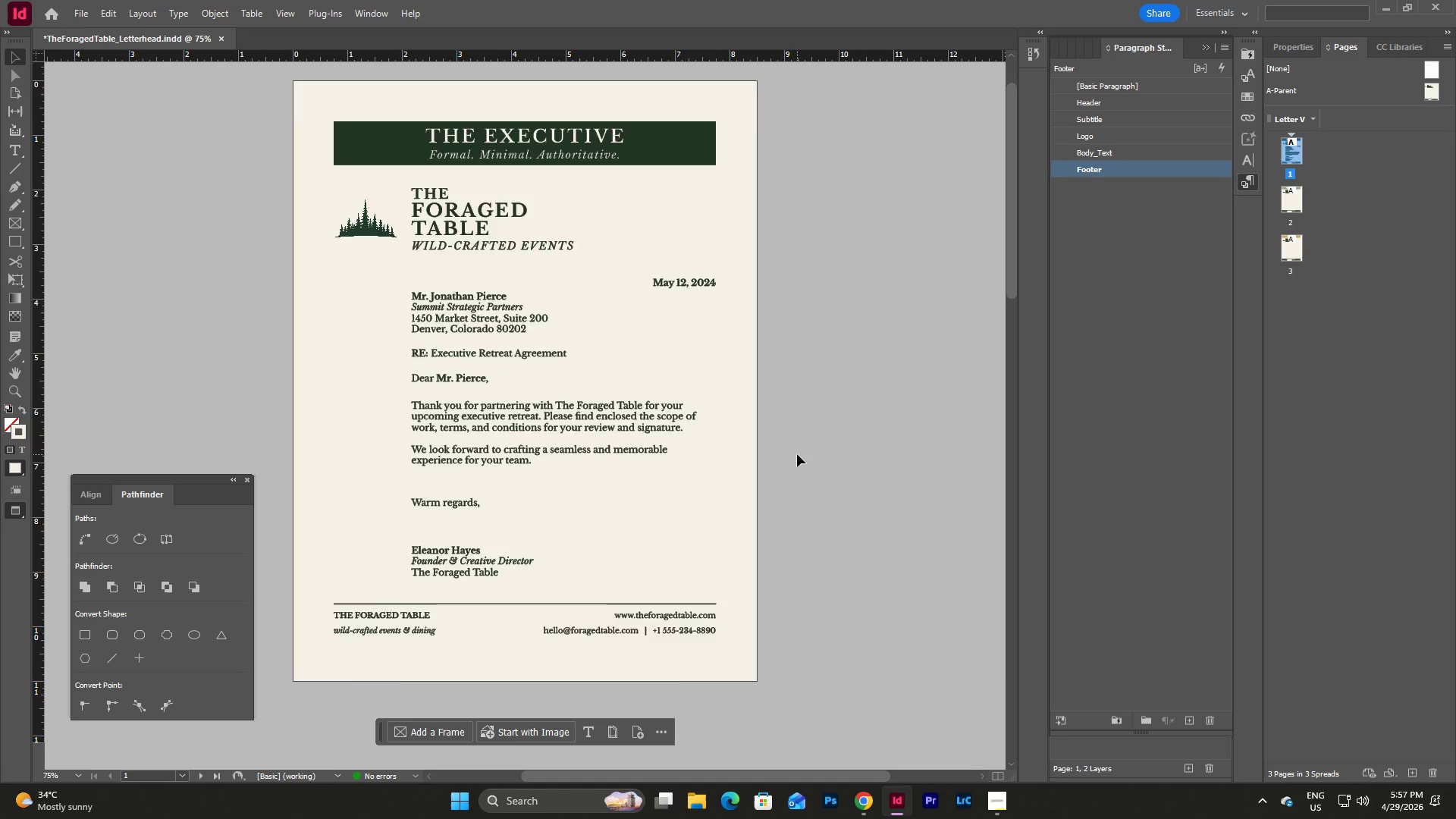 
scroll: coordinate [797, 454], scroll_direction: none, amount: 0.0
 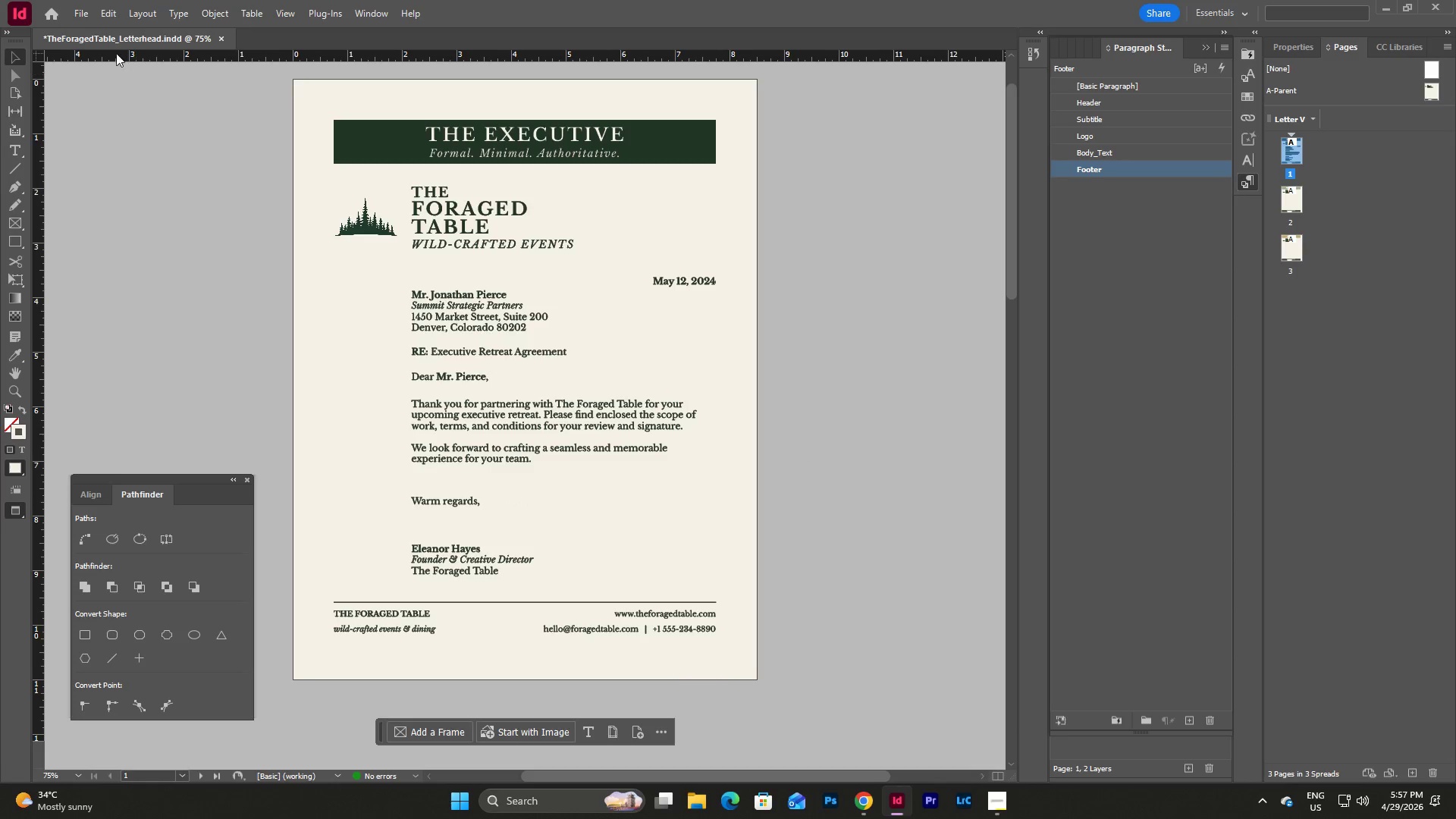 
left_click([87, 12])
 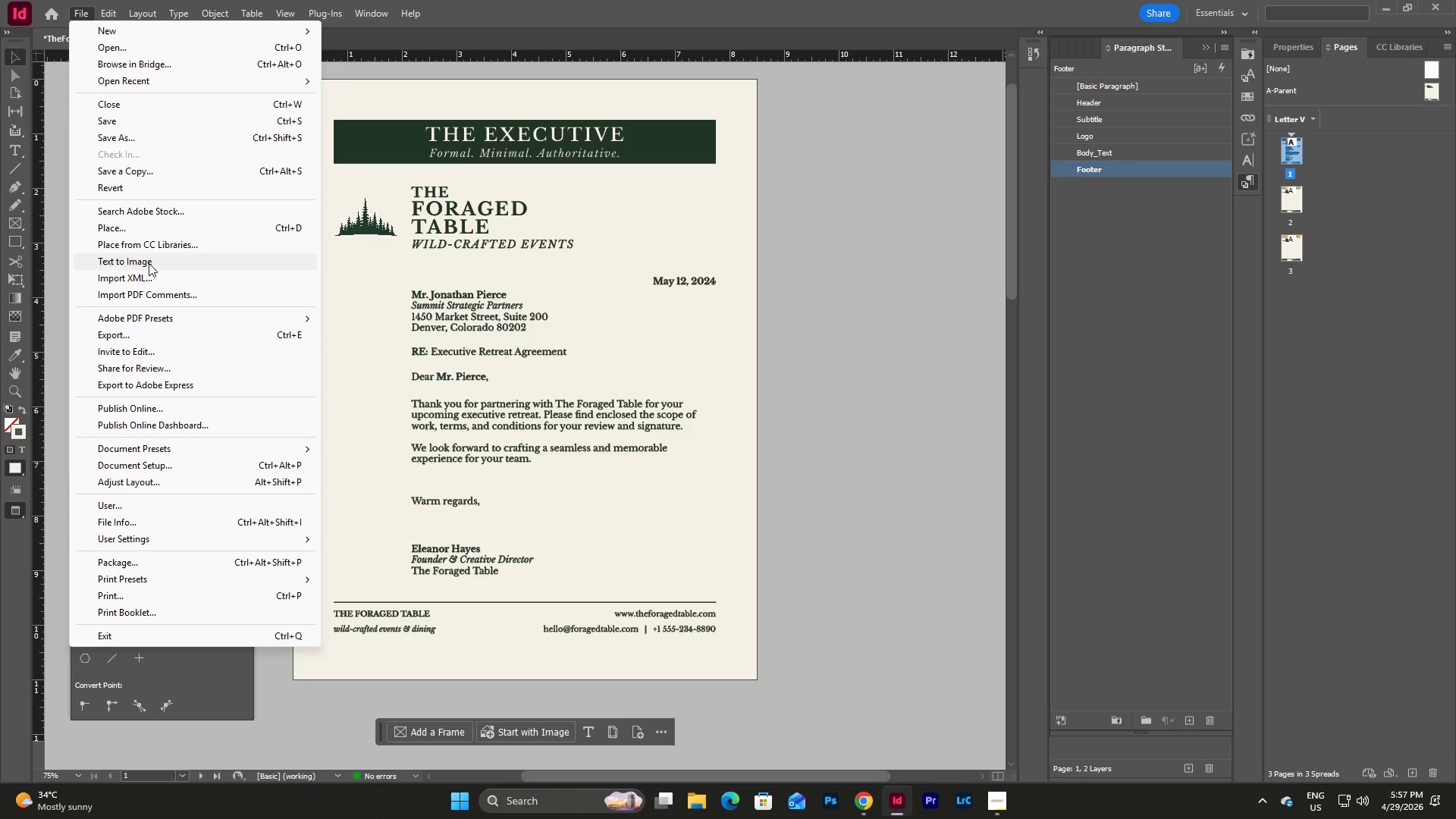 
wait(6.97)
 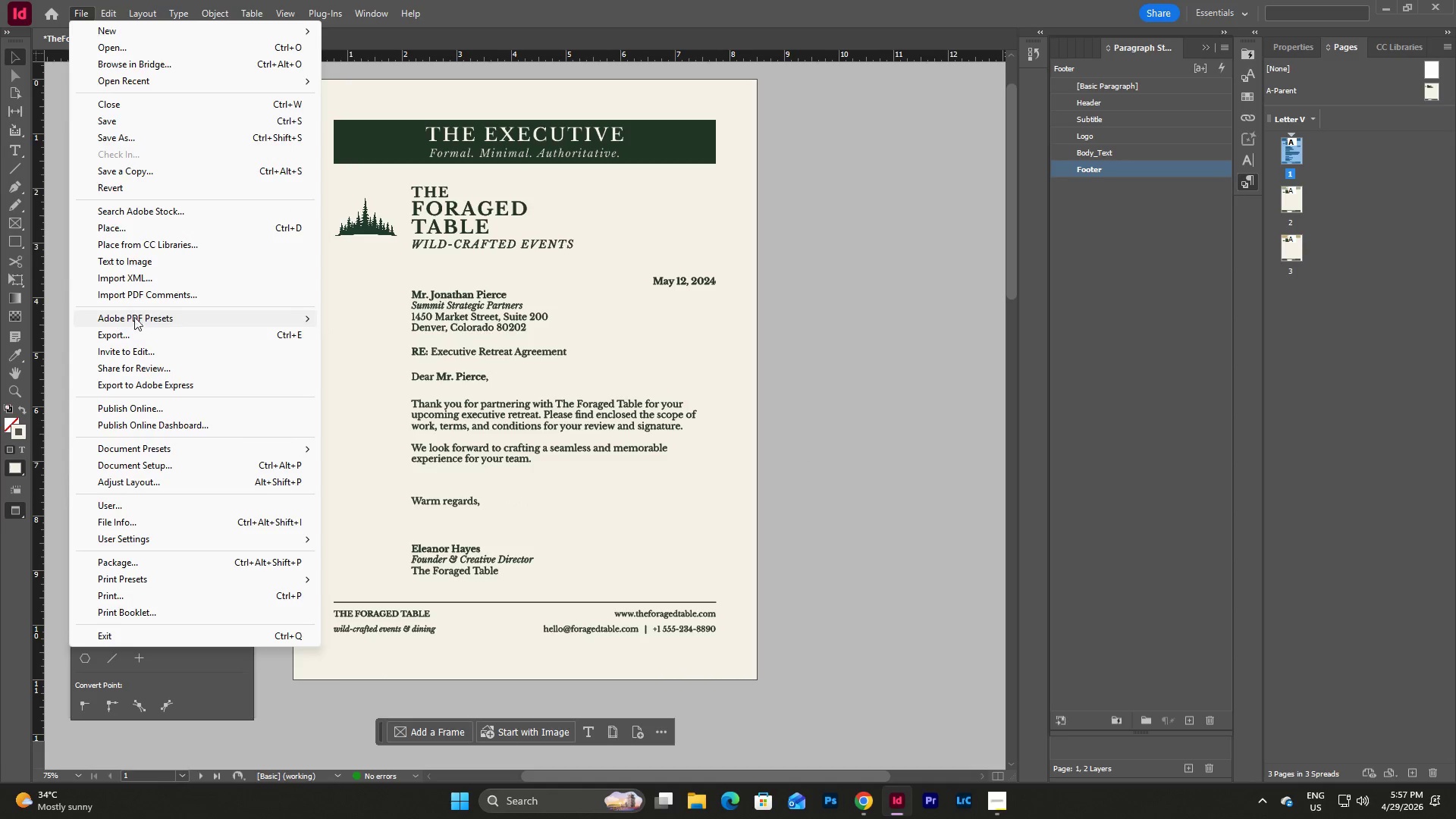 
left_click([145, 331])
 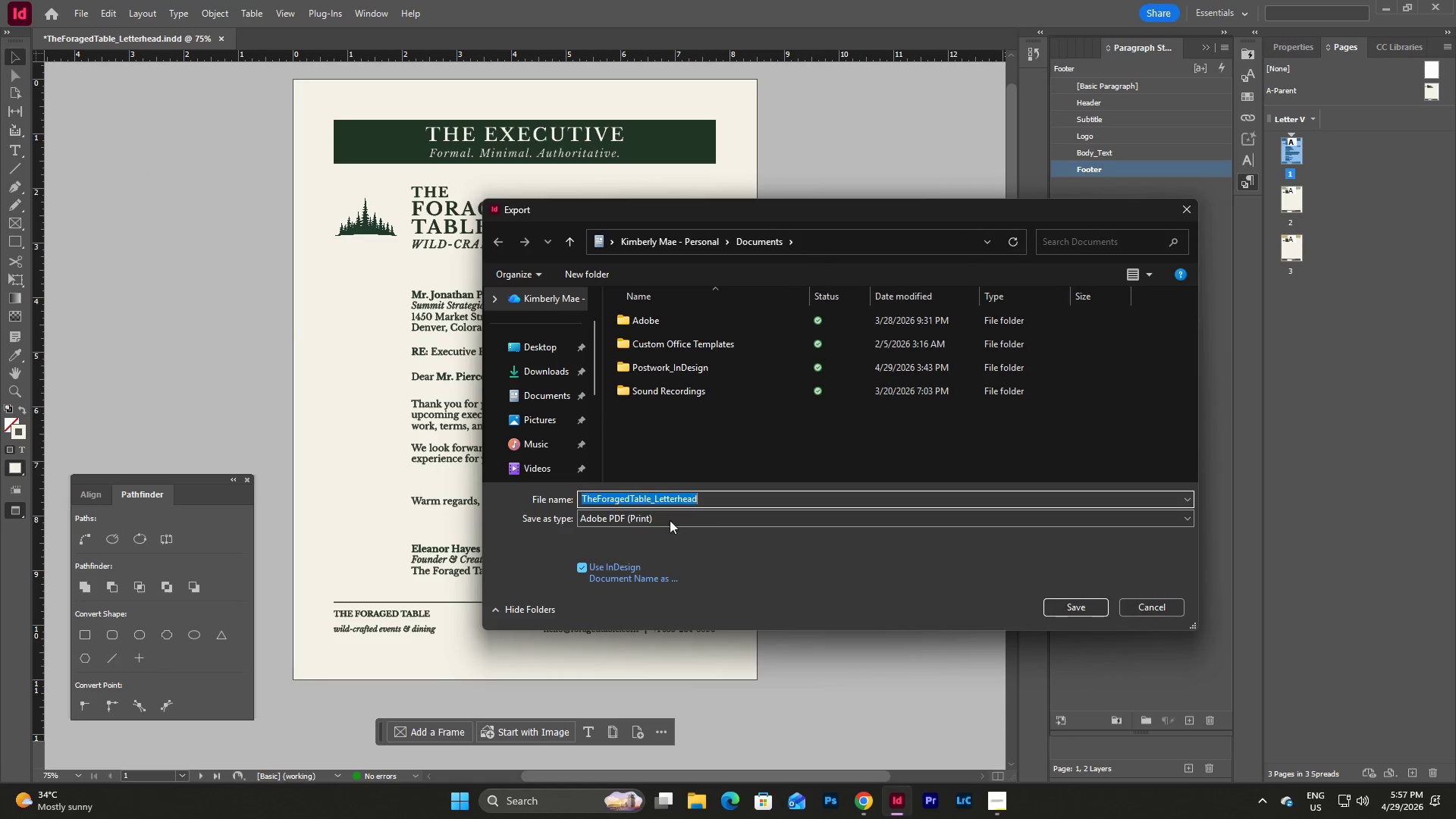 
left_click([1072, 609])
 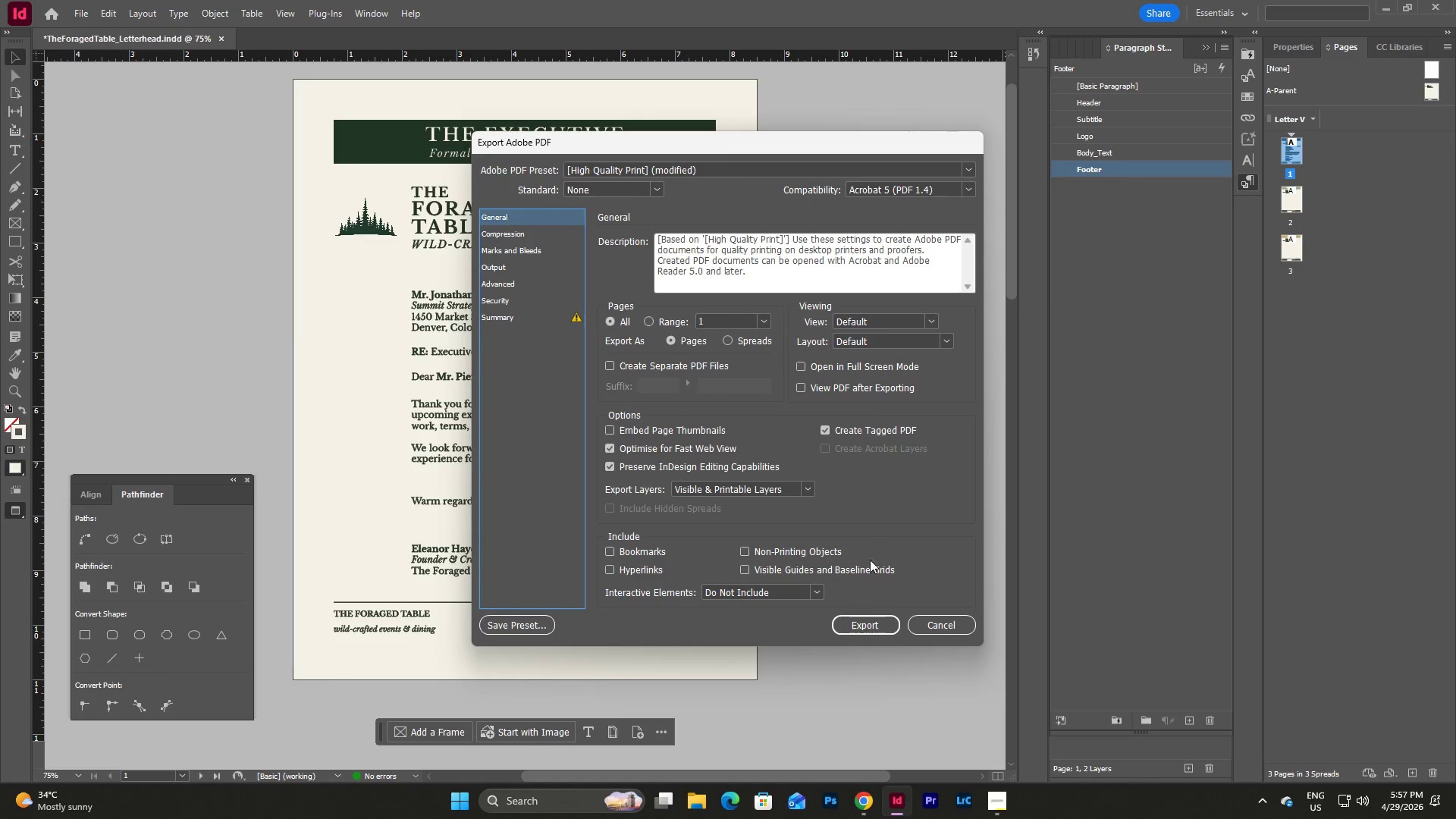 
left_click([872, 627])
 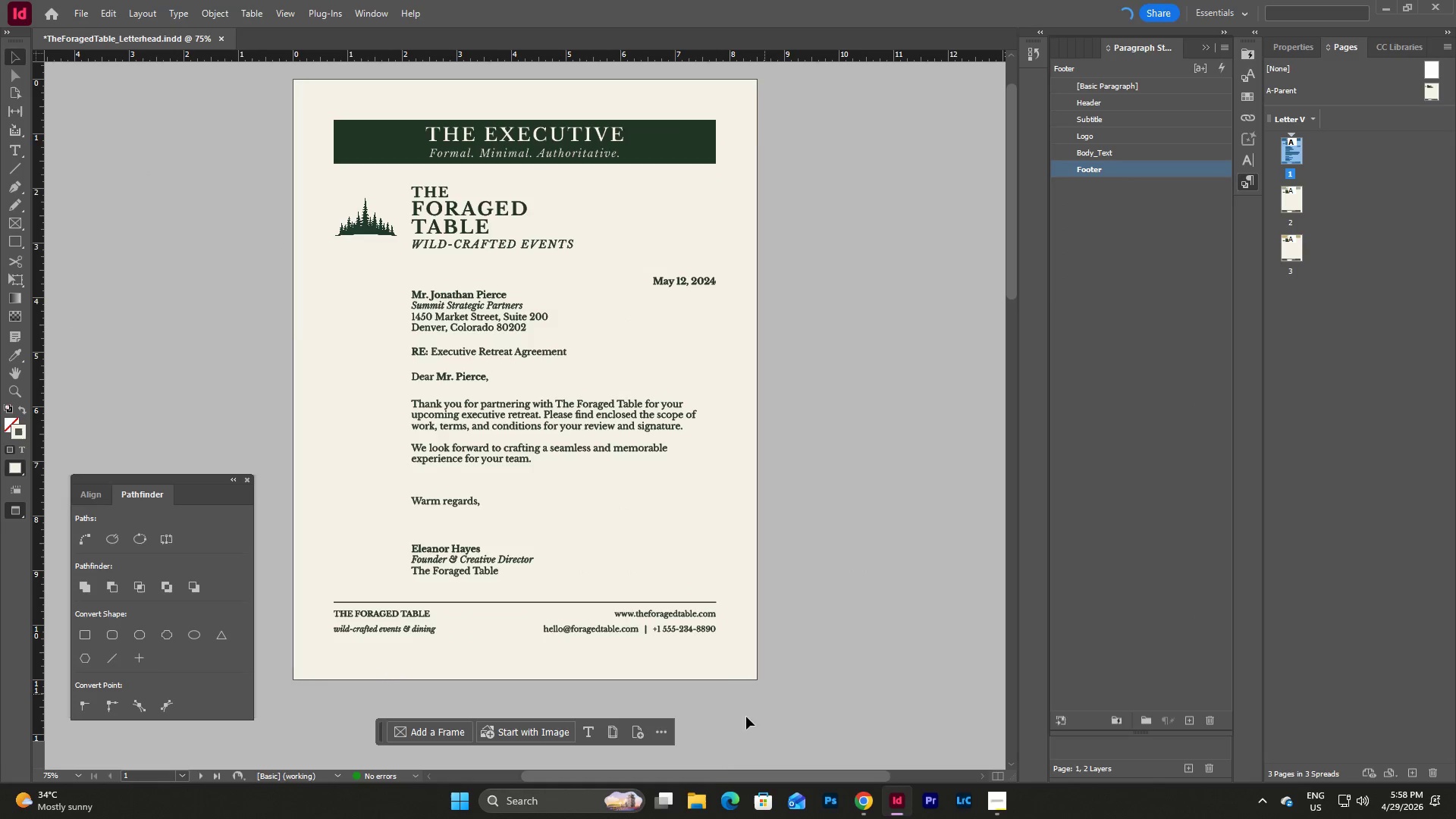 
left_click([693, 812])
 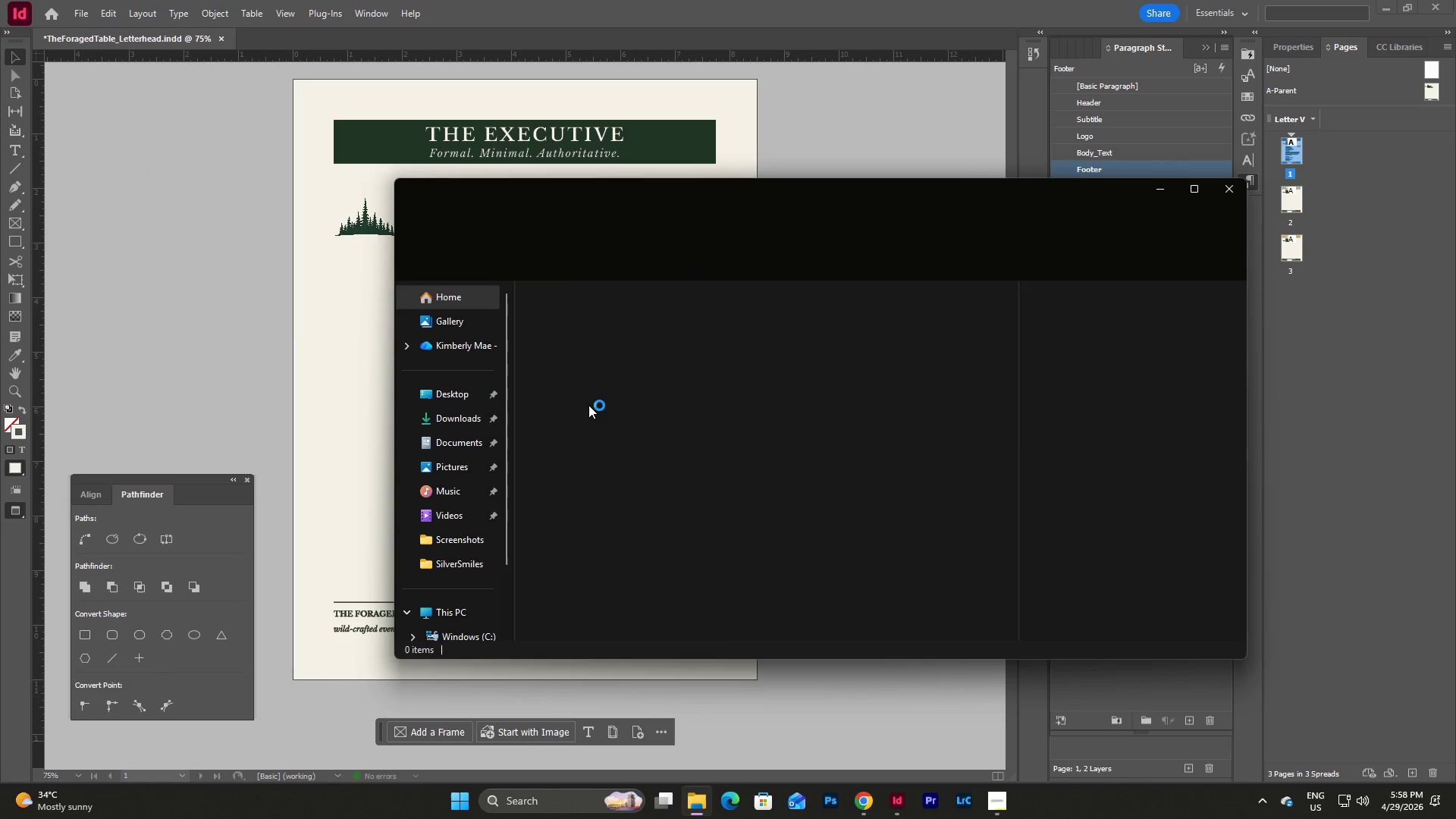 
left_click([444, 419])
 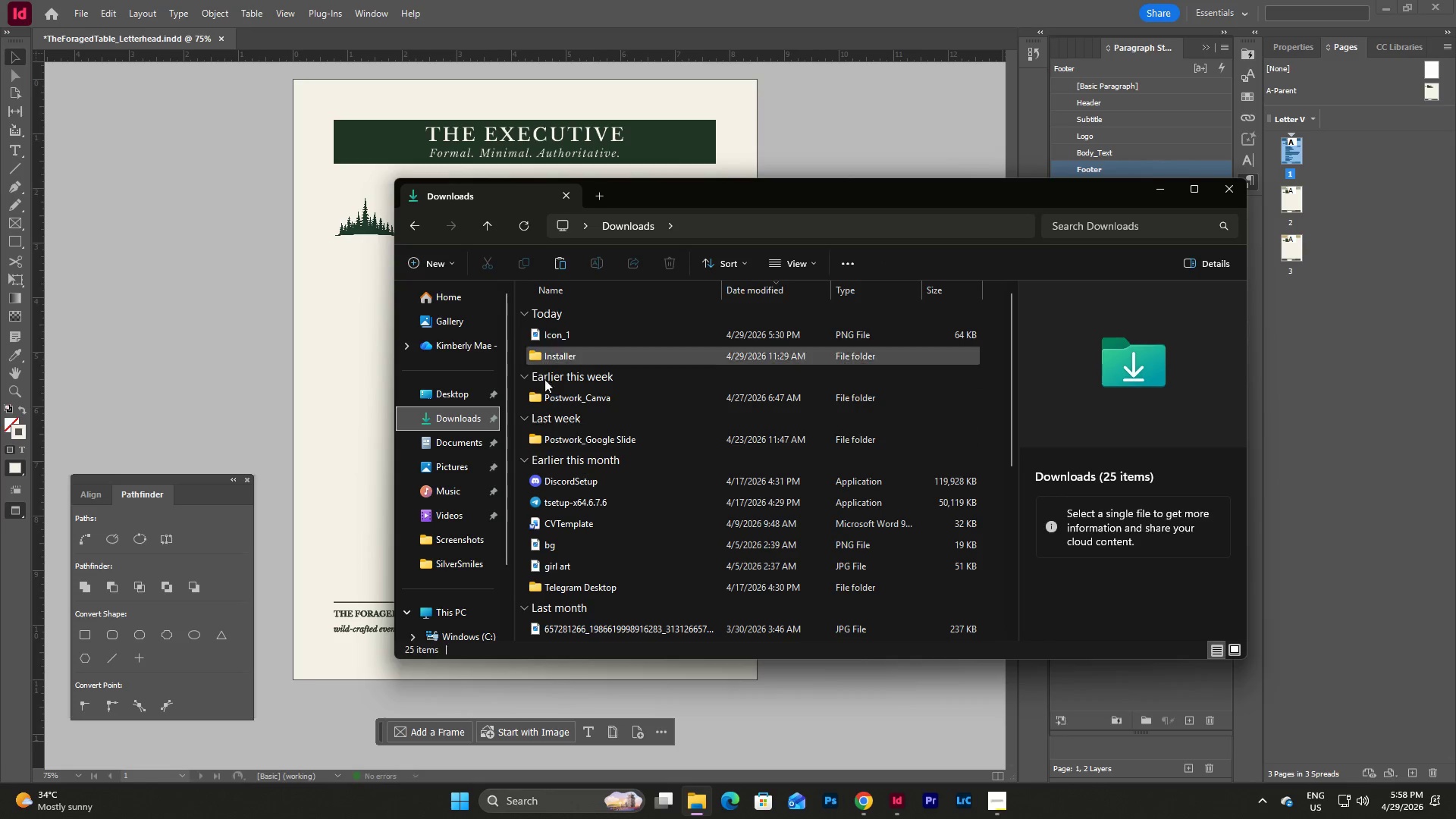 
left_click([466, 445])
 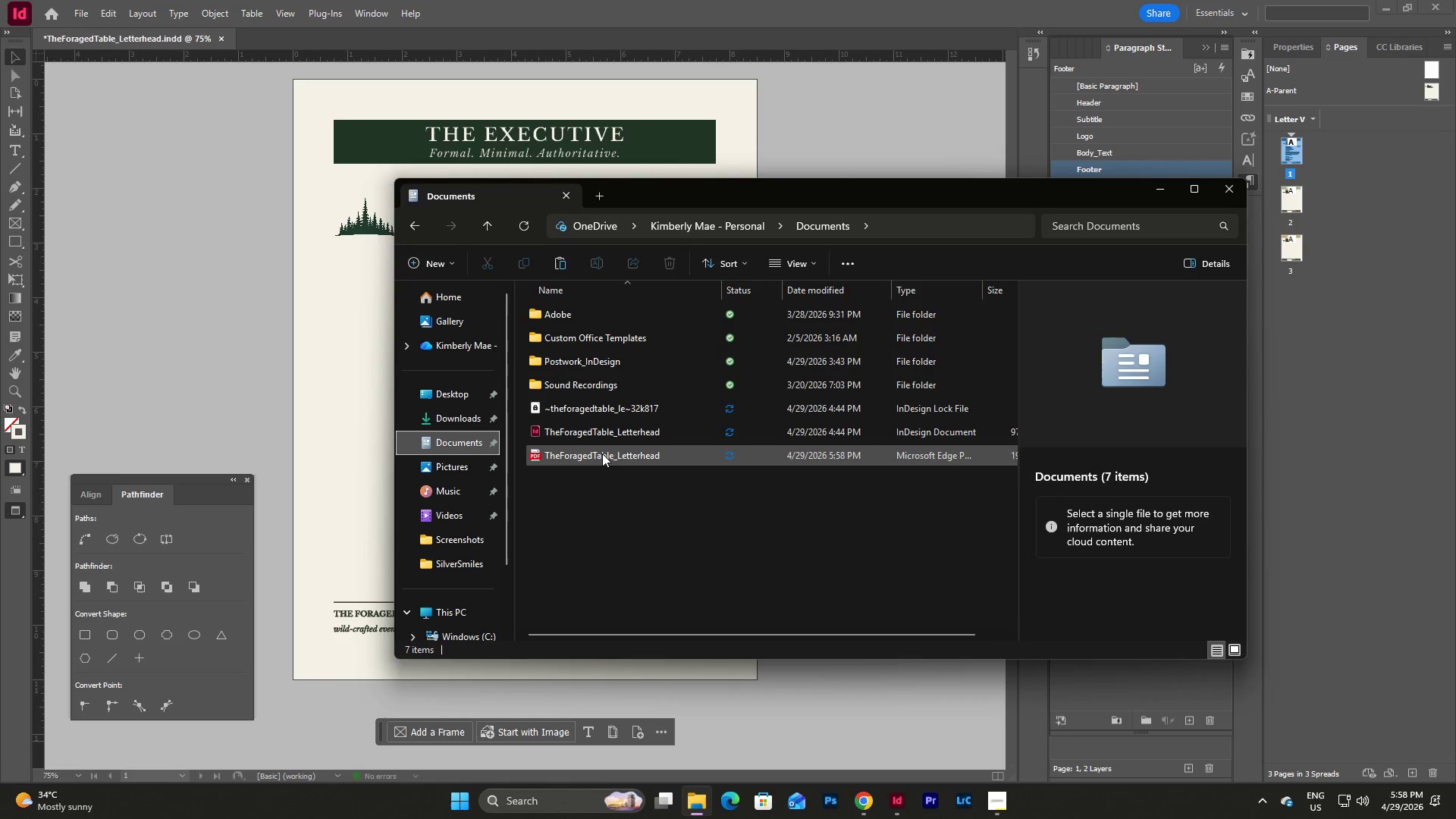 
double_click([602, 457])
 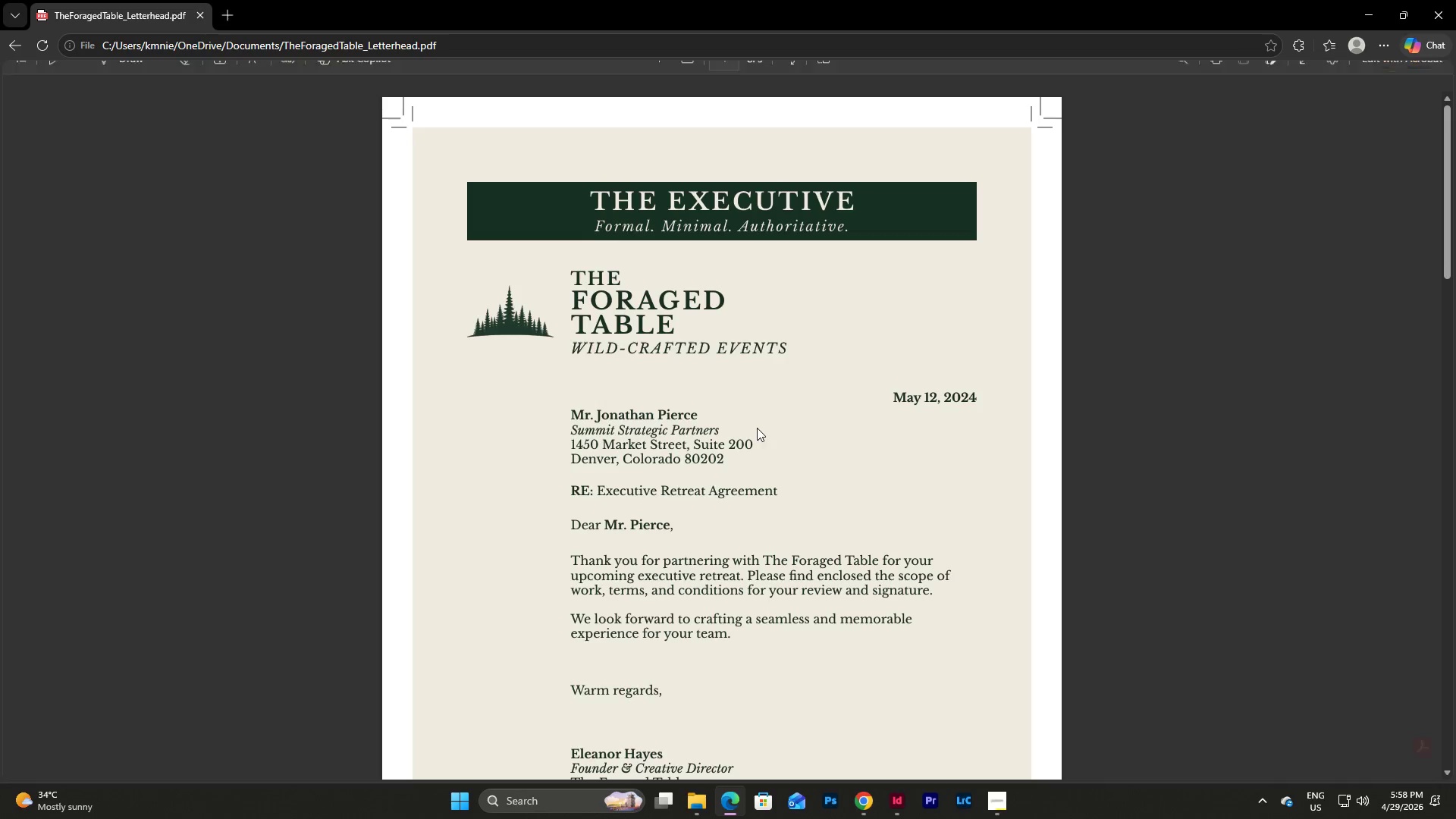 
scroll: coordinate [750, 428], scroll_direction: up, amount: 2.0
 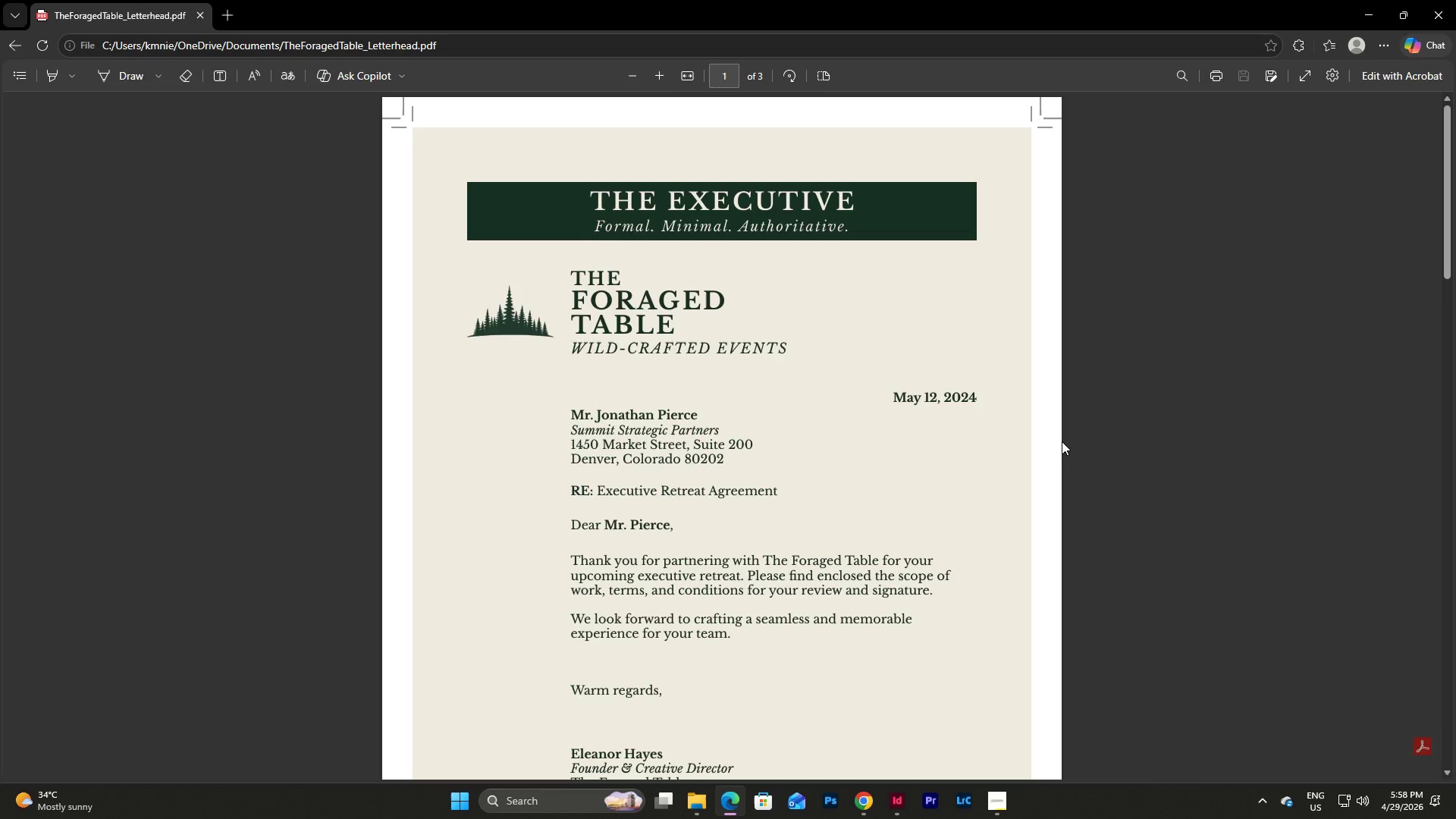 
scroll: coordinate [1062, 441], scroll_direction: down, amount: 3.0
 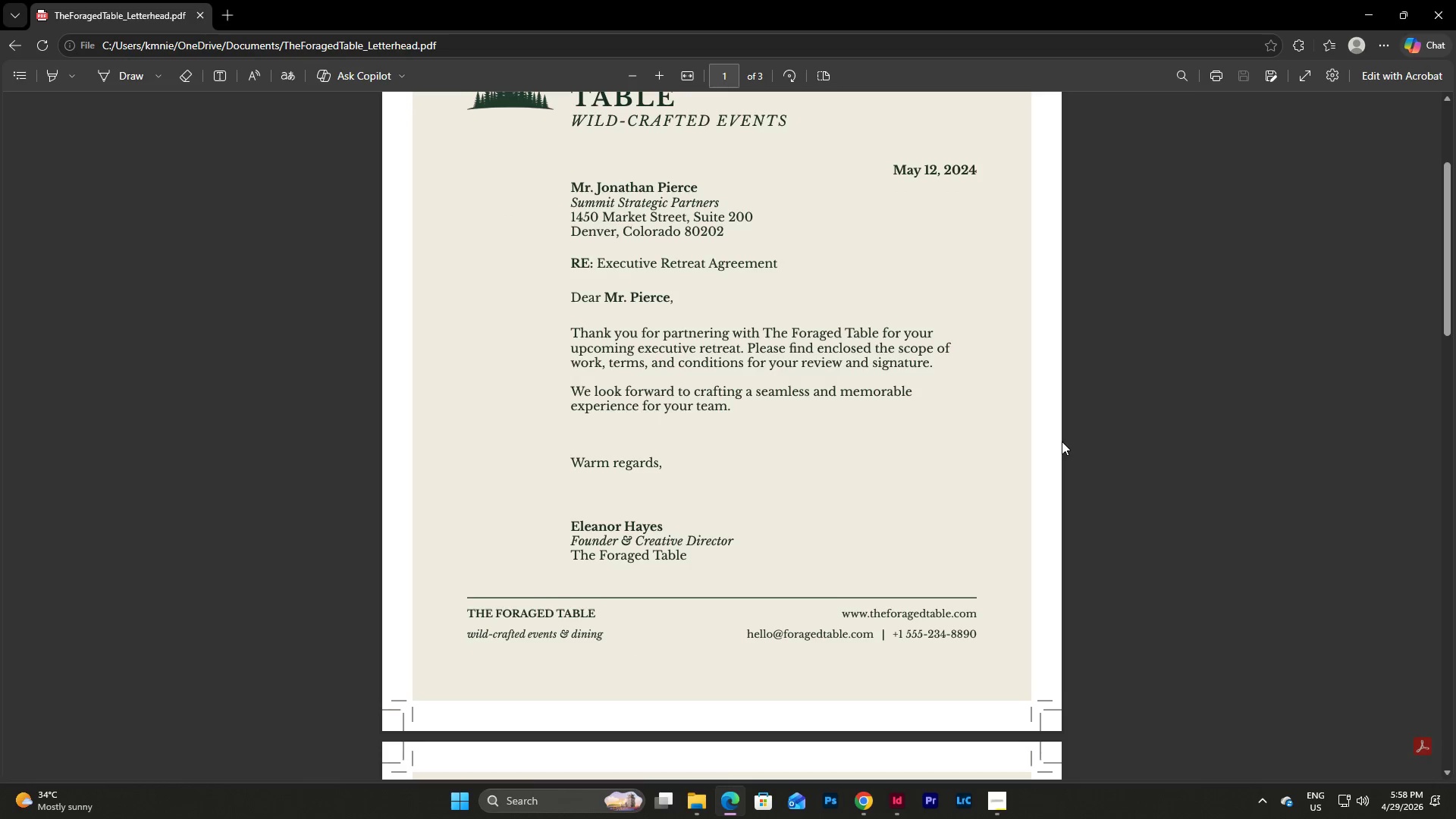 
scroll: coordinate [1062, 441], scroll_direction: up, amount: 4.0
 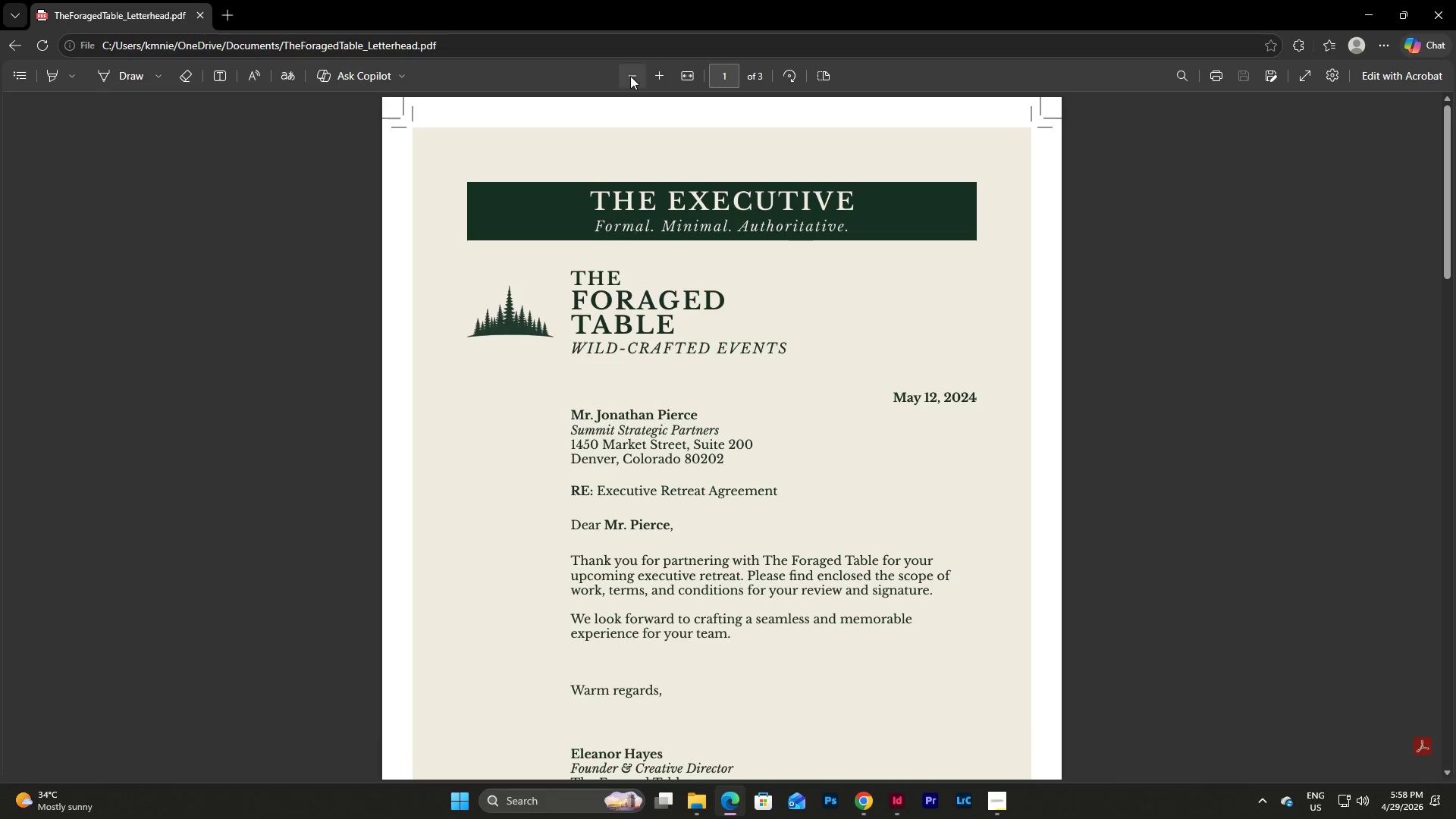 
double_click([630, 76])
 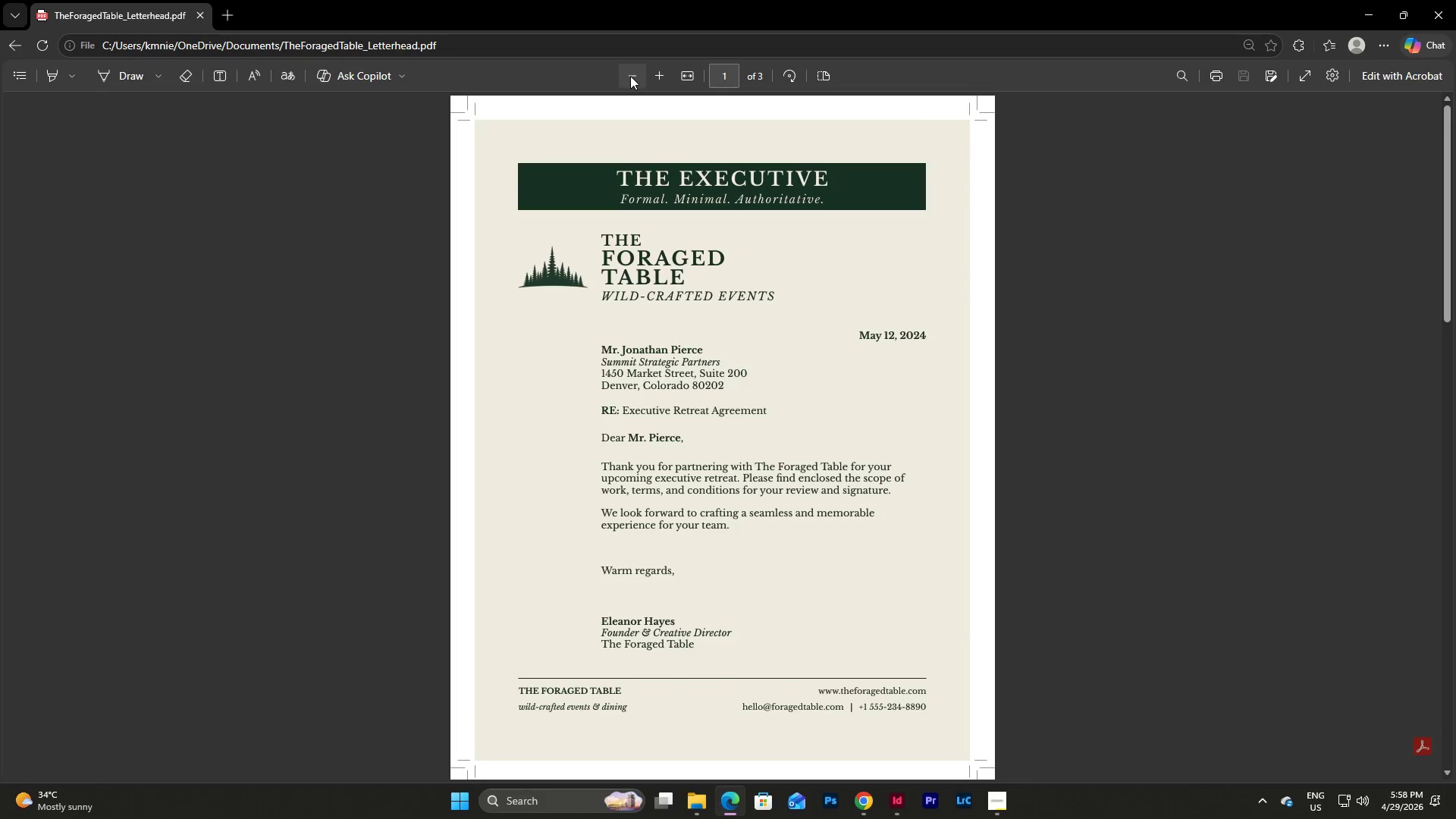 
triple_click([630, 76])
 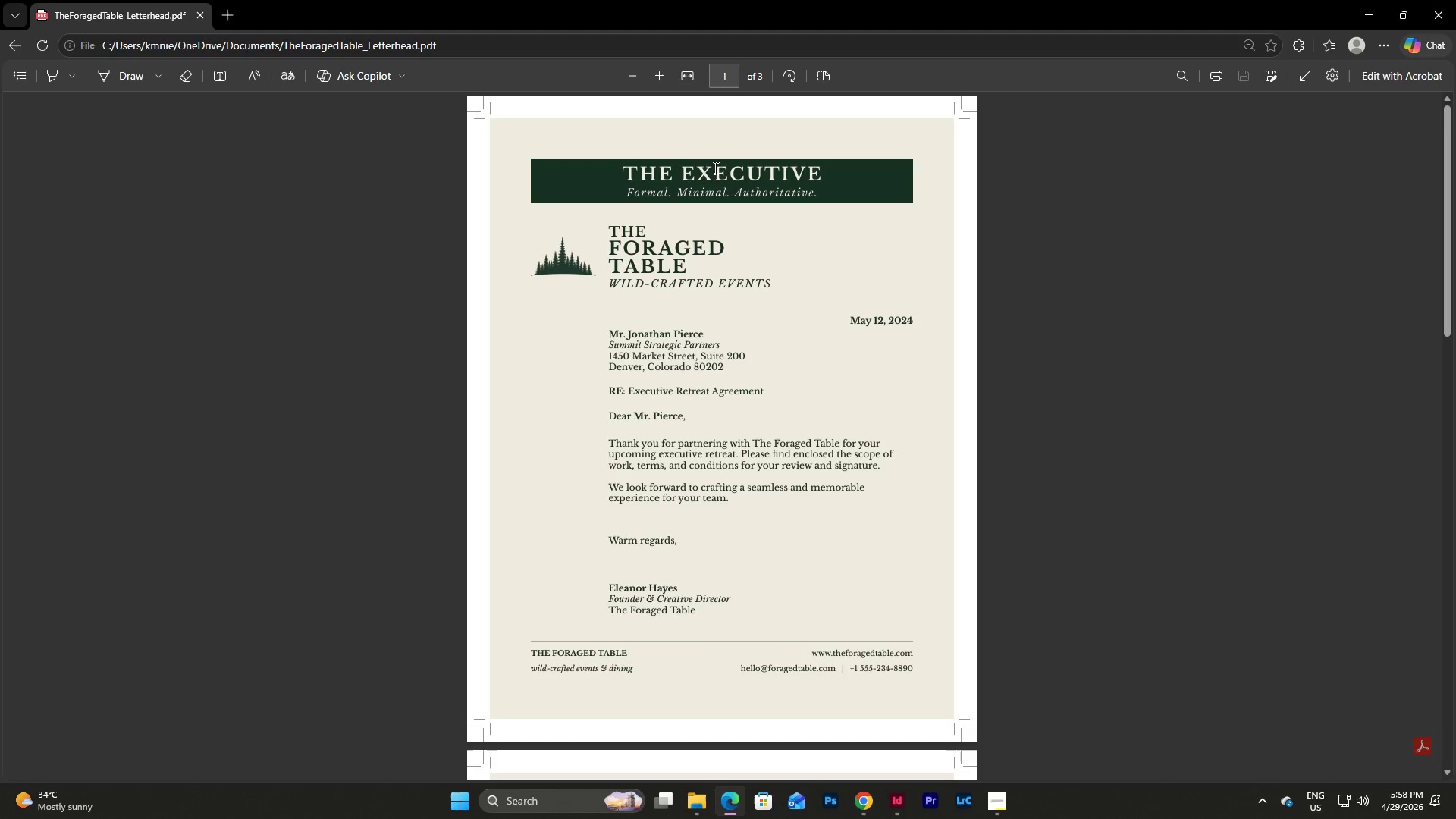 
scroll: coordinate [1025, 436], scroll_direction: up, amount: 4.0
 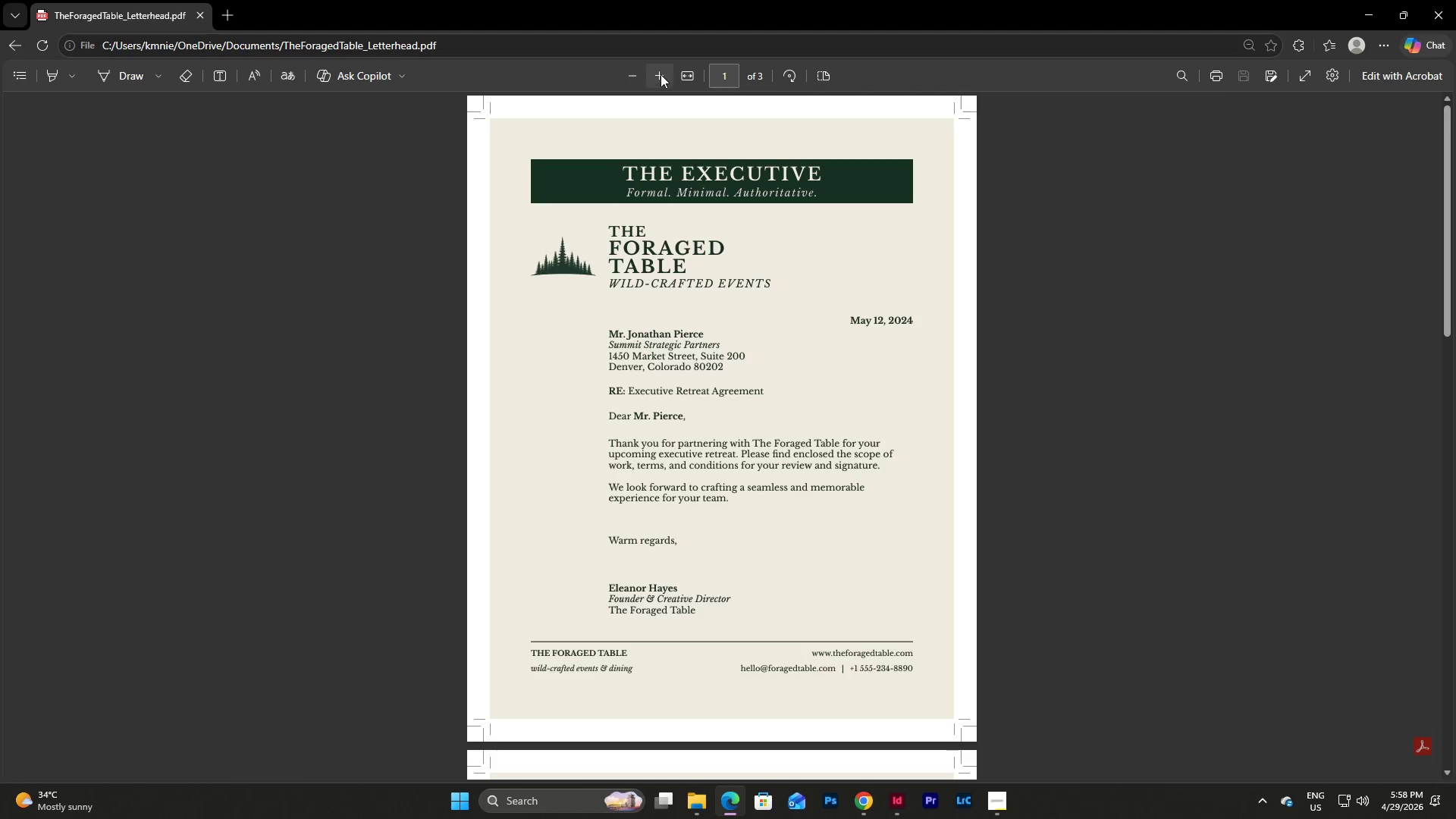 
double_click([661, 74])
 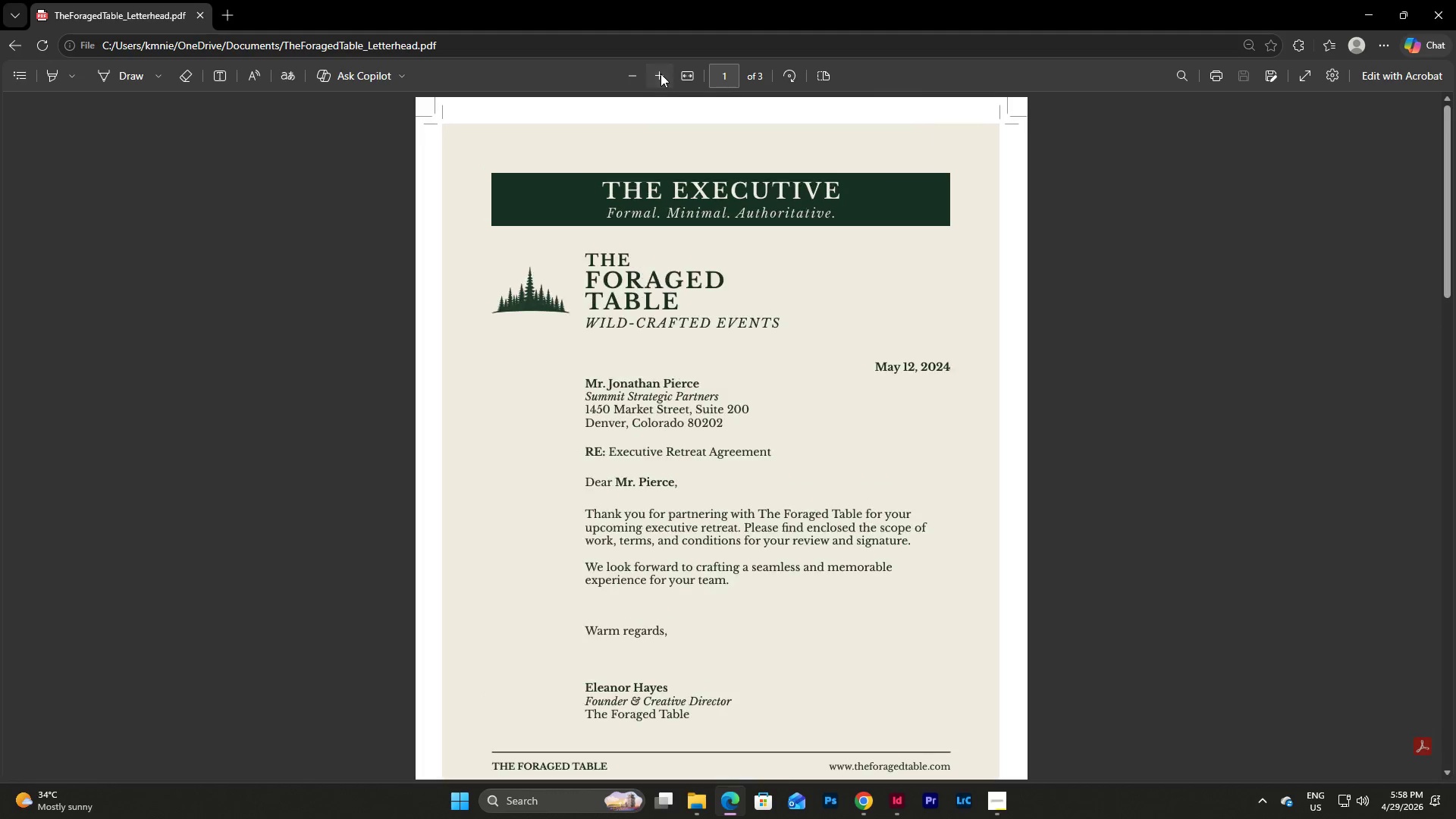 
triple_click([661, 74])
 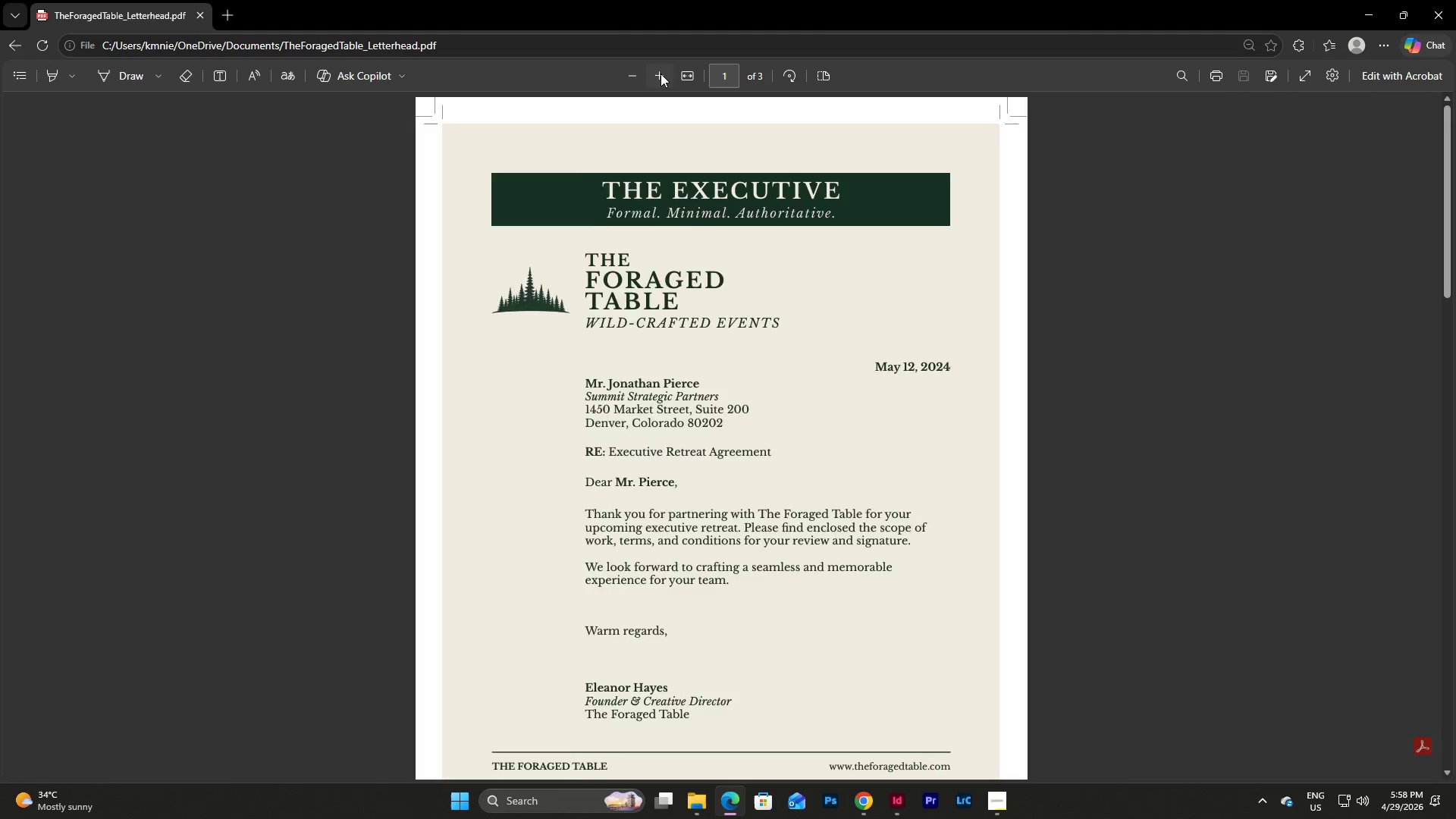 
triple_click([661, 74])
 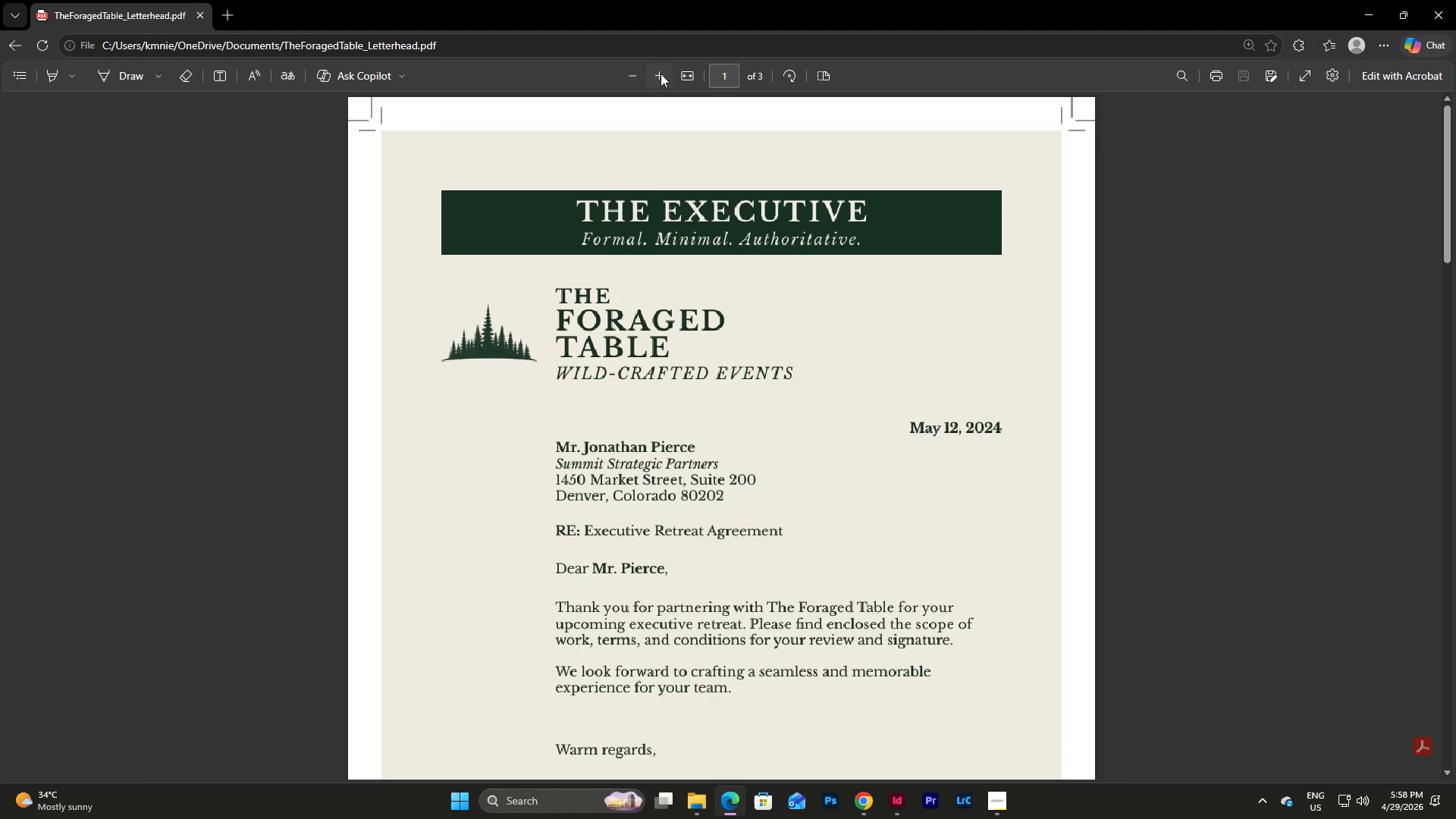 
triple_click([661, 74])
 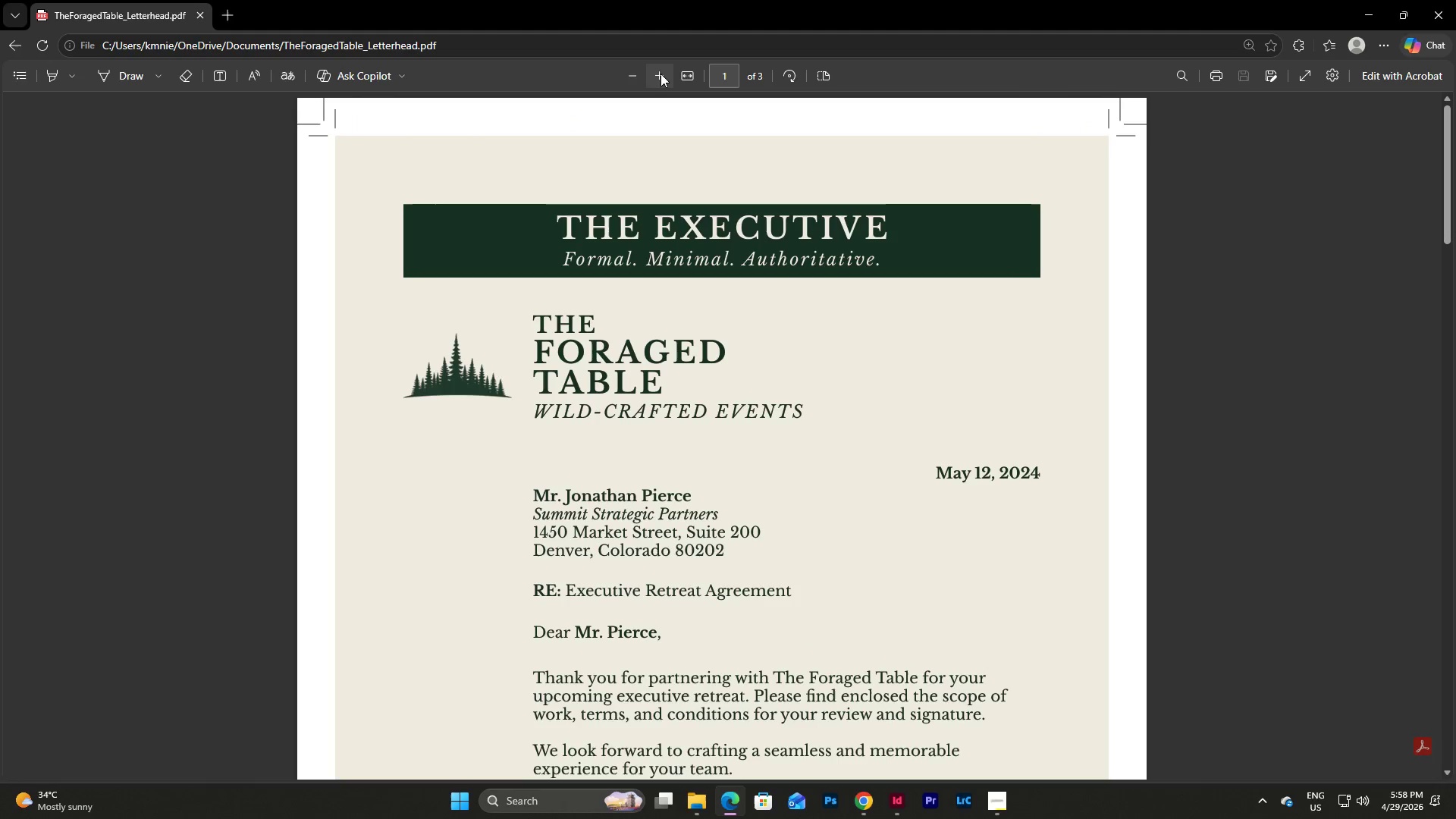 
left_click([661, 74])
 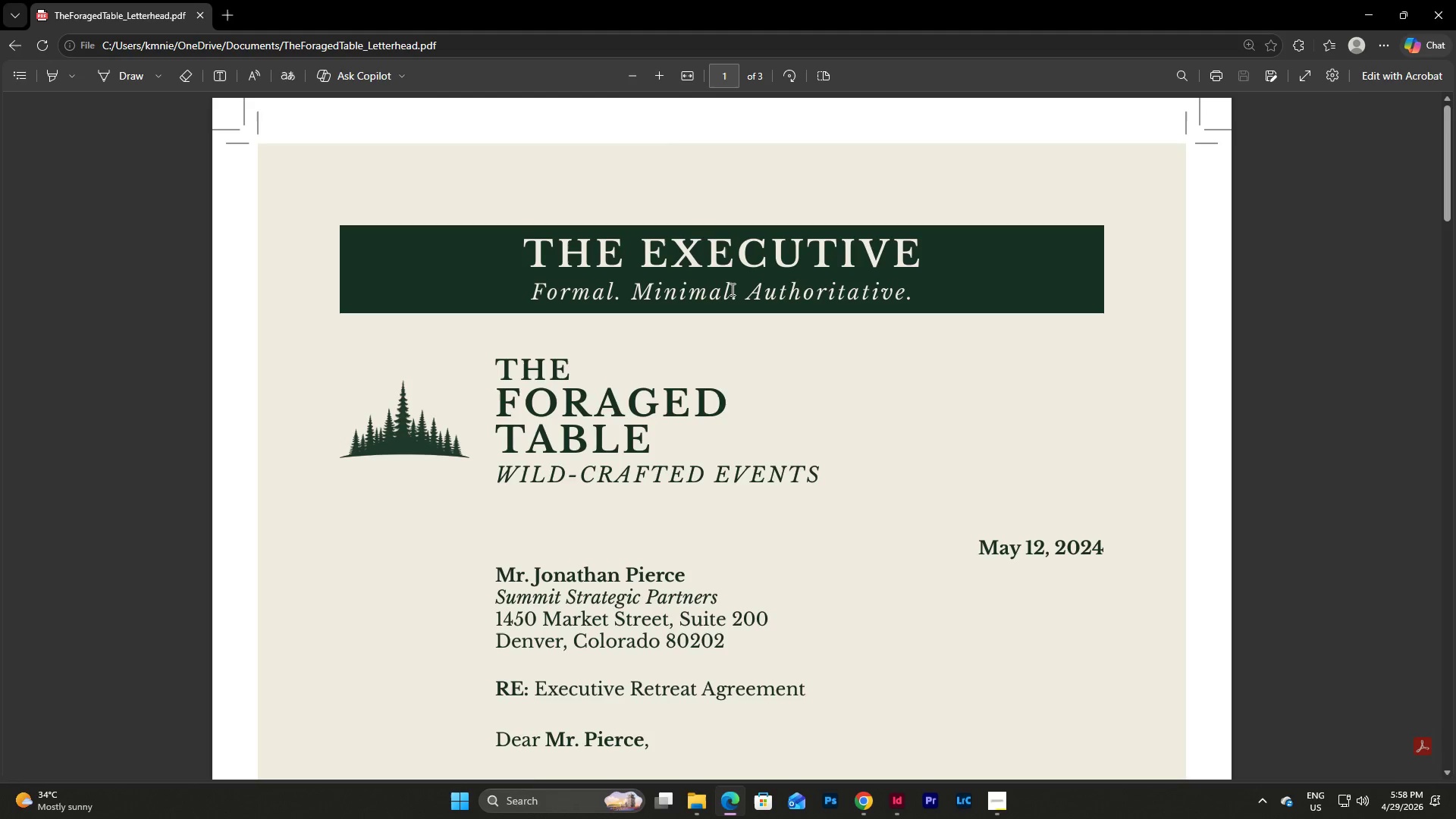 
scroll: coordinate [761, 396], scroll_direction: up, amount: 3.0
 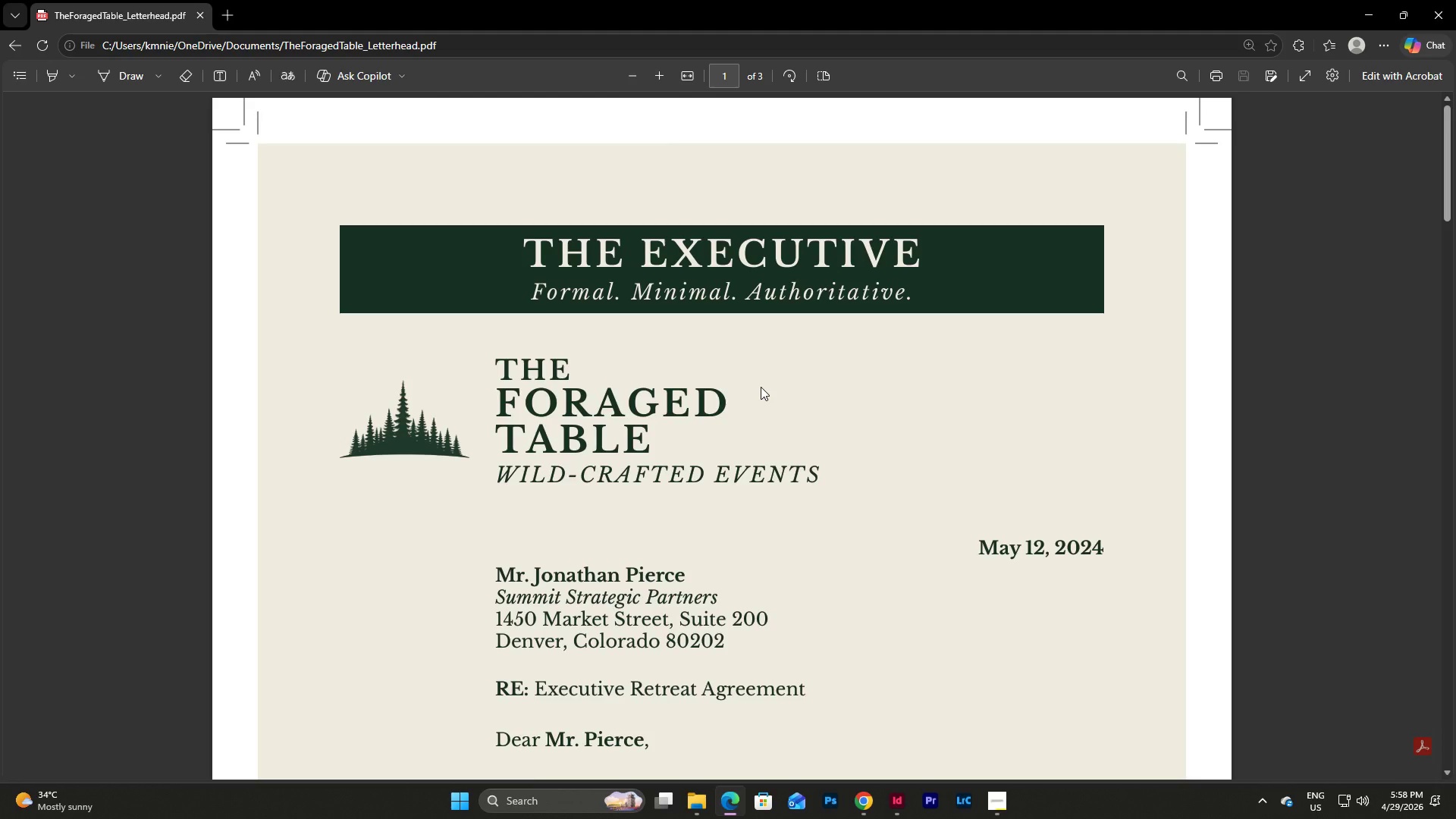 
scroll: coordinate [760, 374], scroll_direction: down, amount: 6.0
 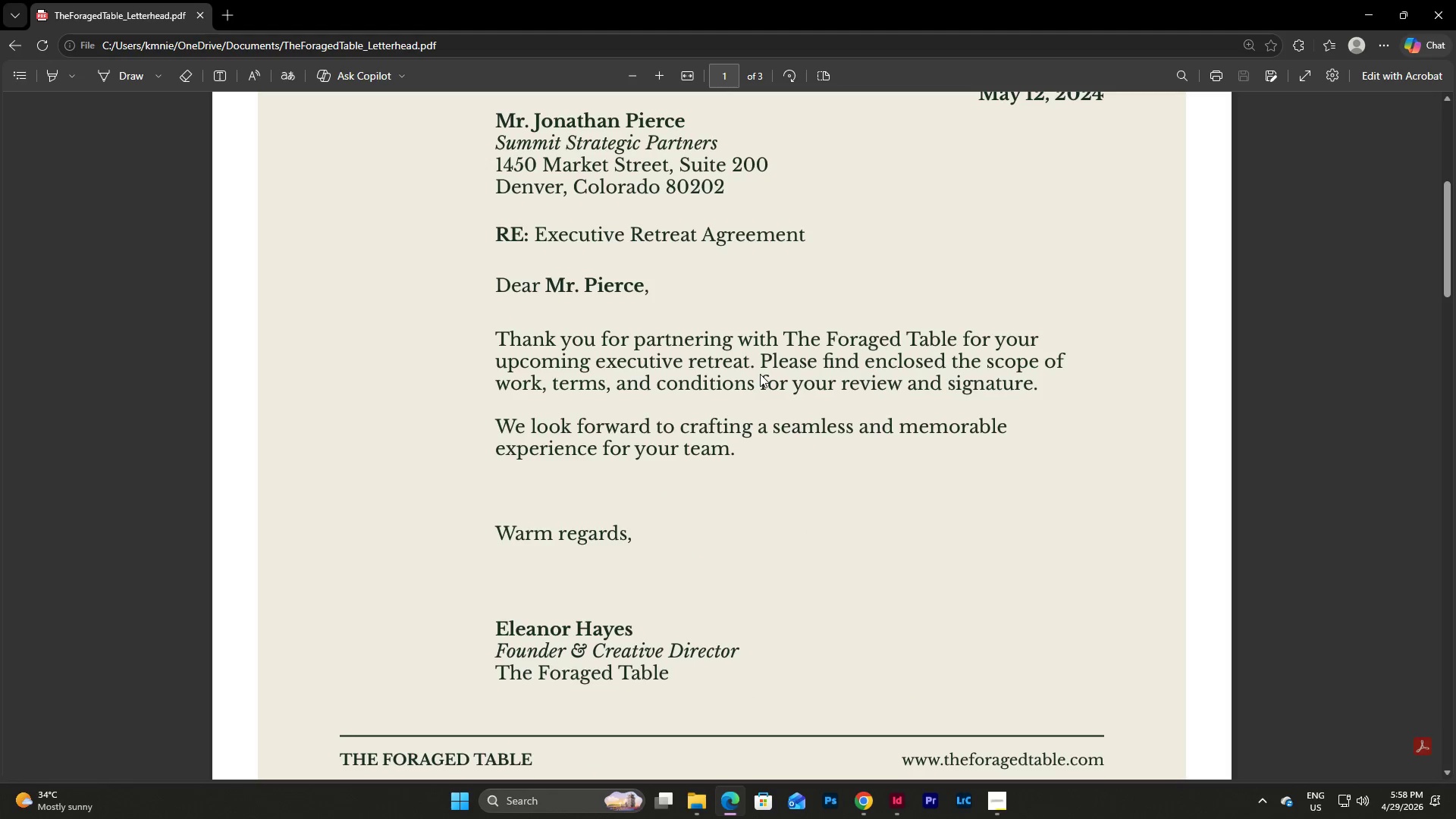 
scroll: coordinate [760, 374], scroll_direction: up, amount: 10.0